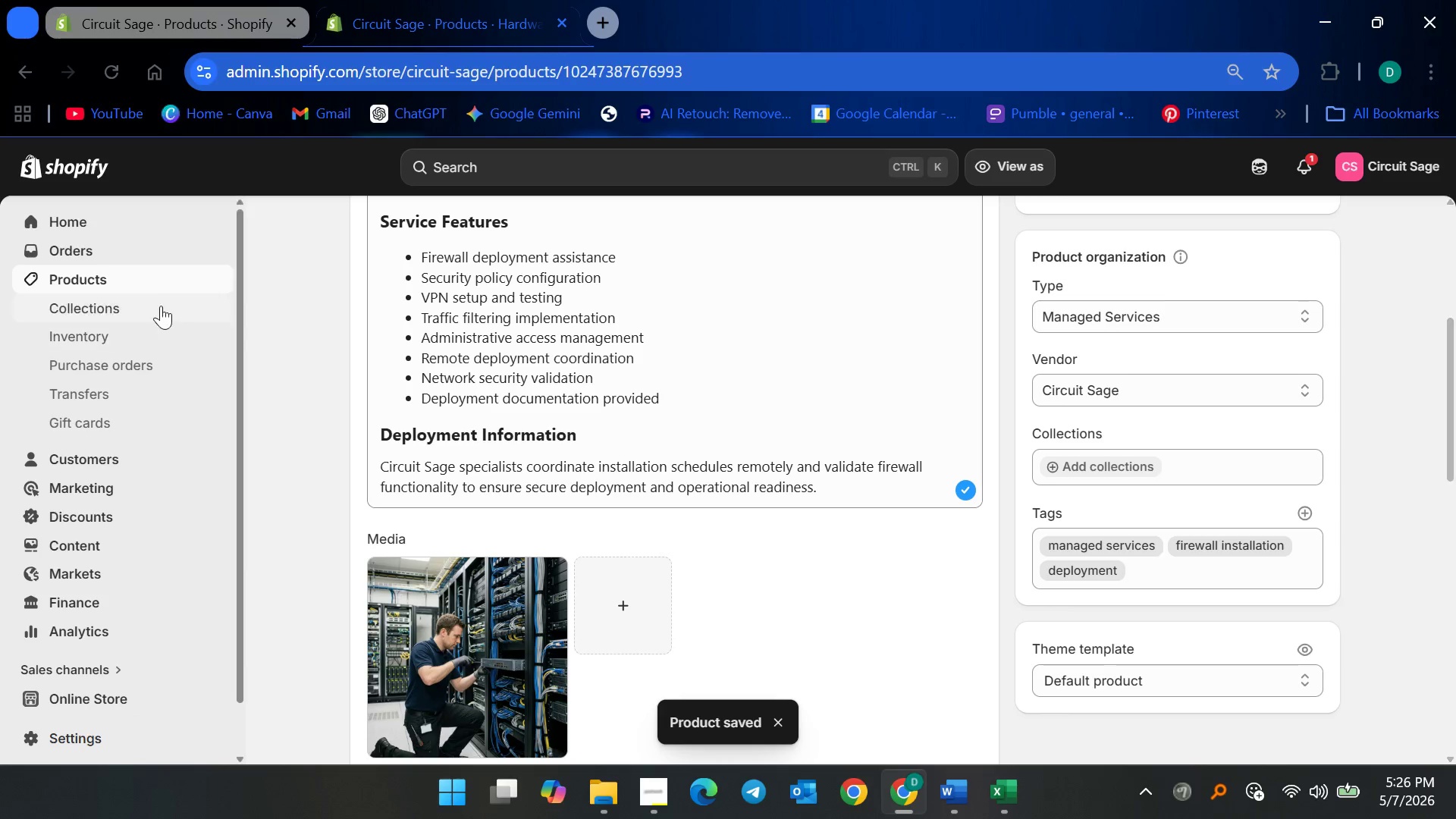 
wait(5.24)
 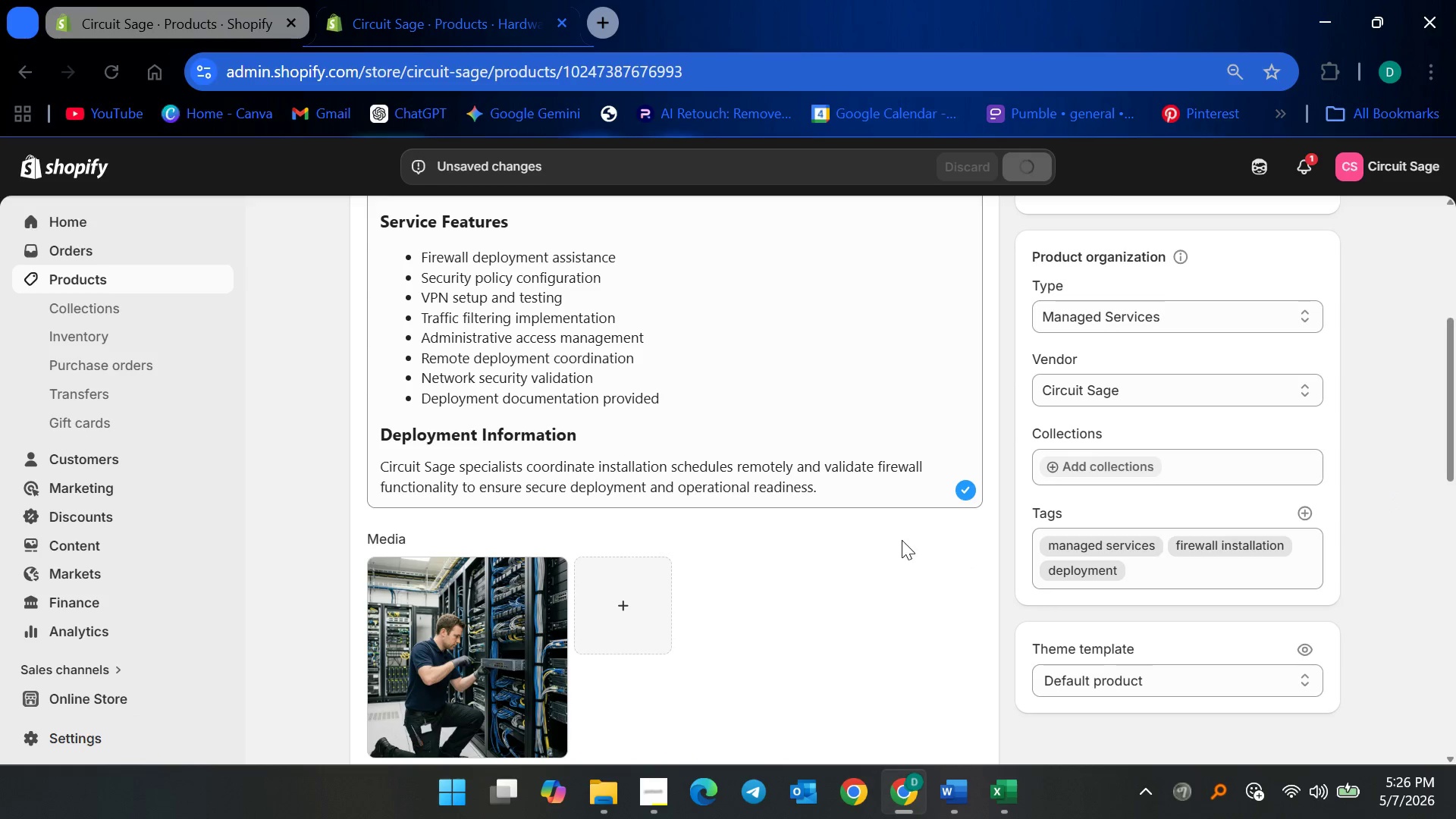 
left_click([185, 278])
 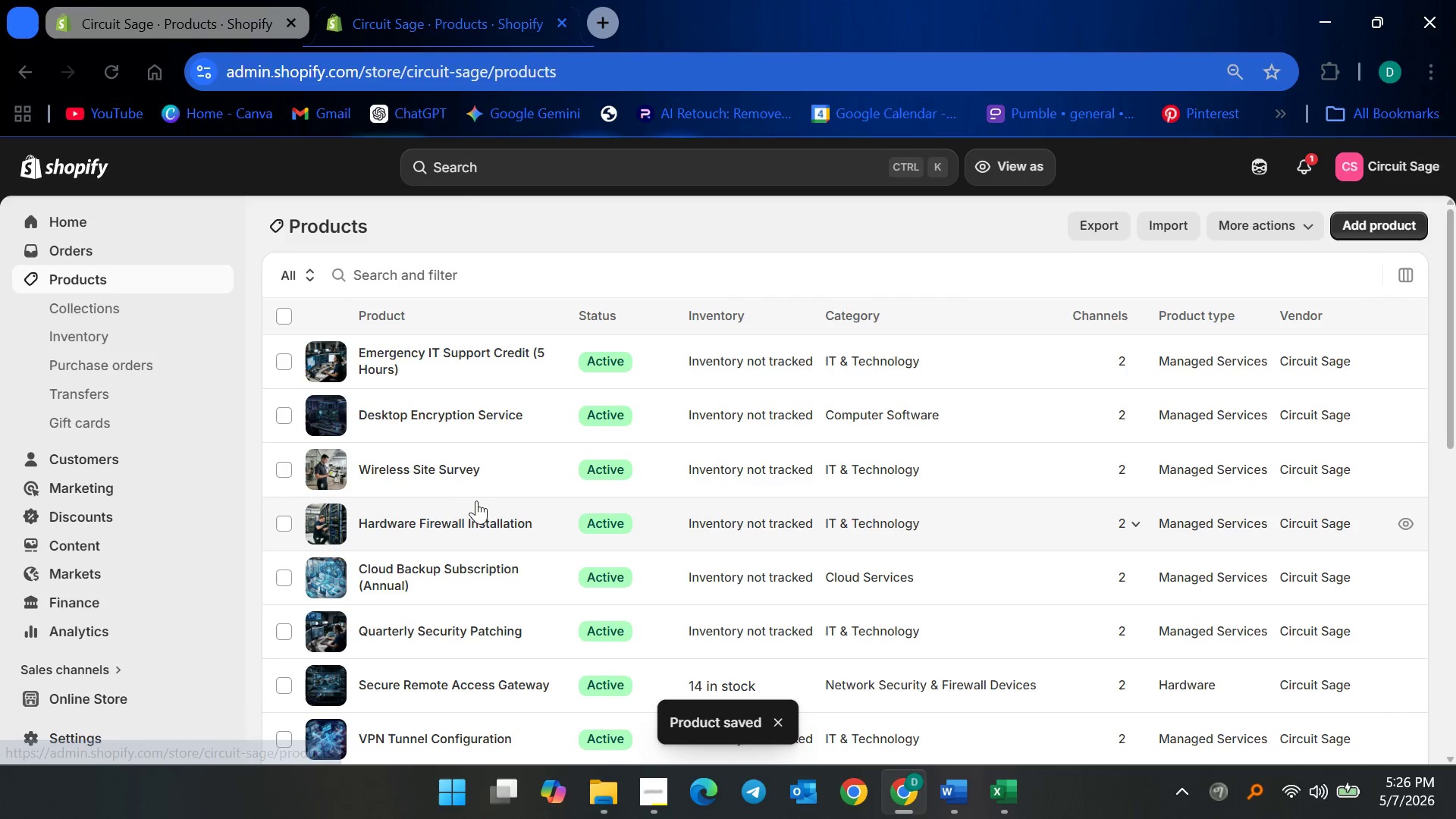 
left_click([431, 479])
 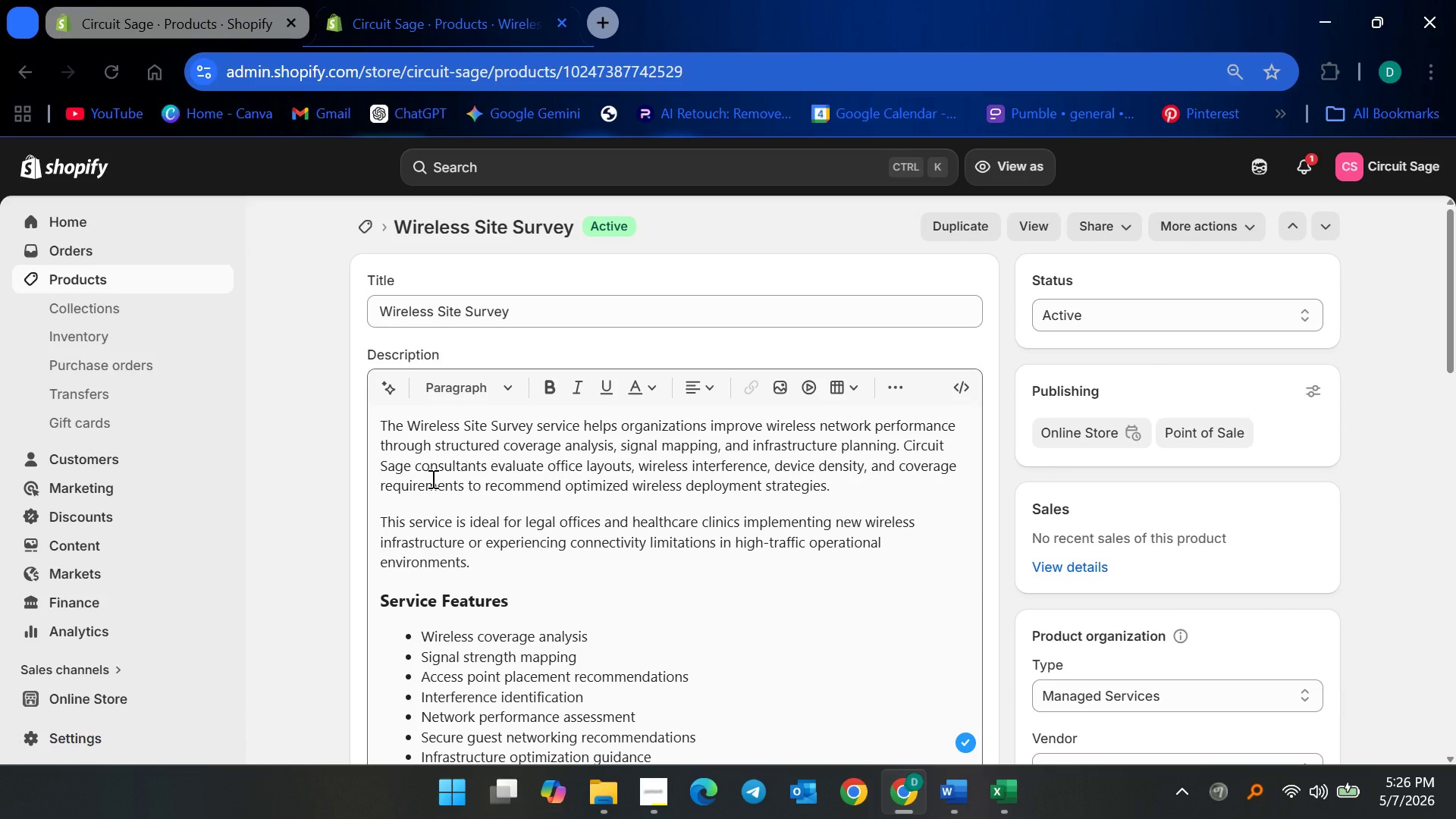 
wait(6.12)
 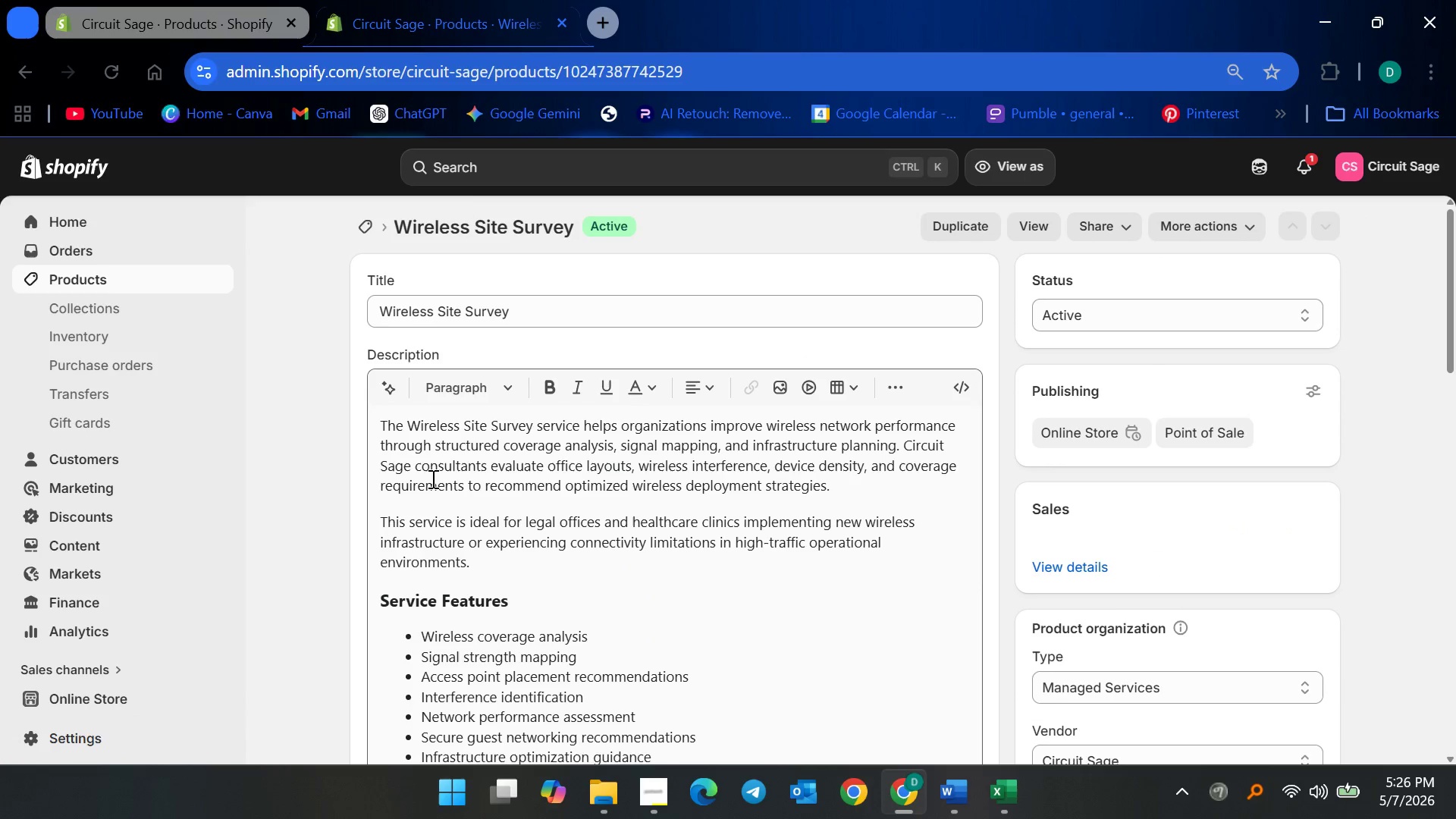 
scroll: coordinate [1148, 551], scroll_direction: down, amount: 4.0
 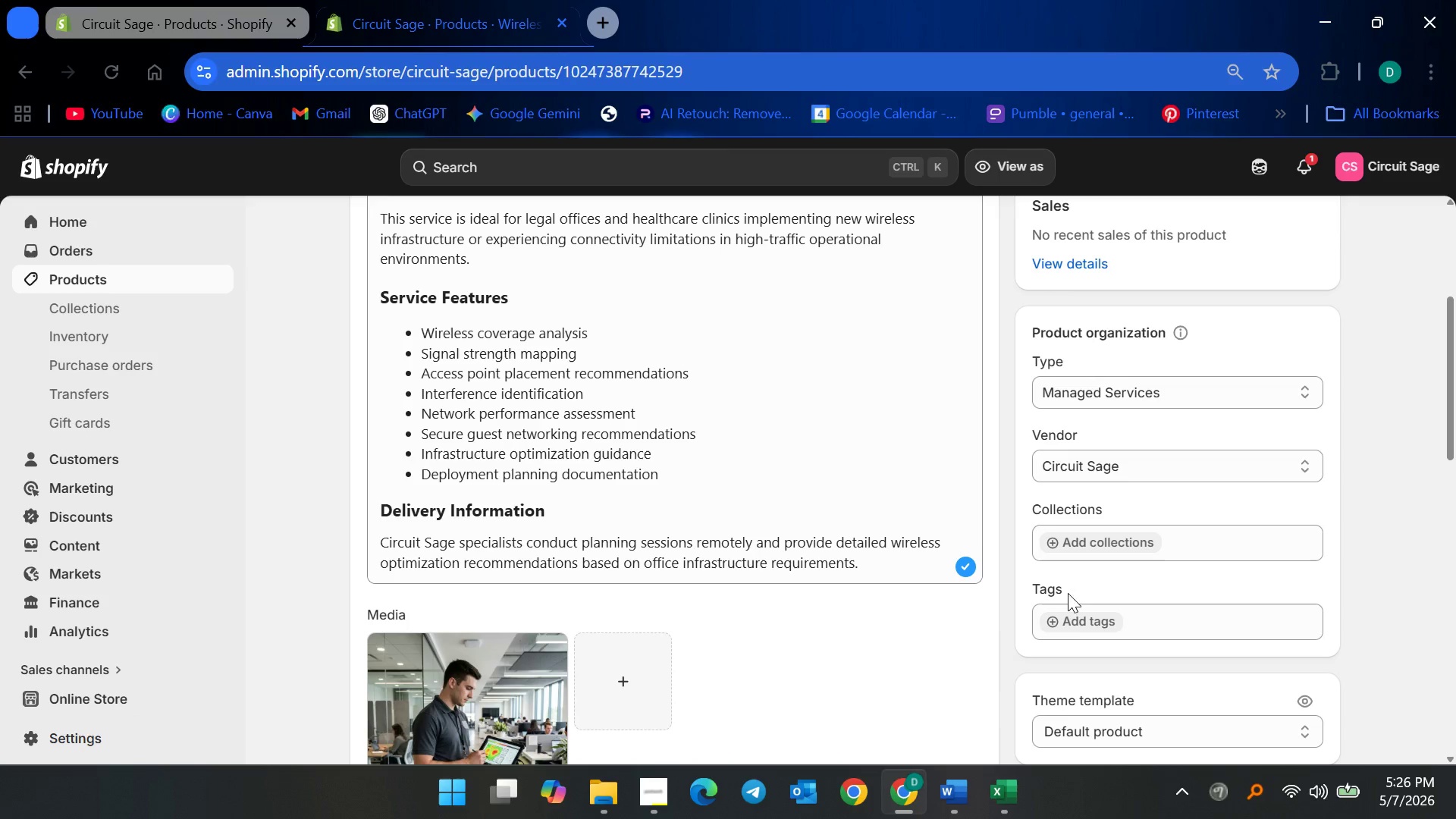 
left_click([1072, 626])
 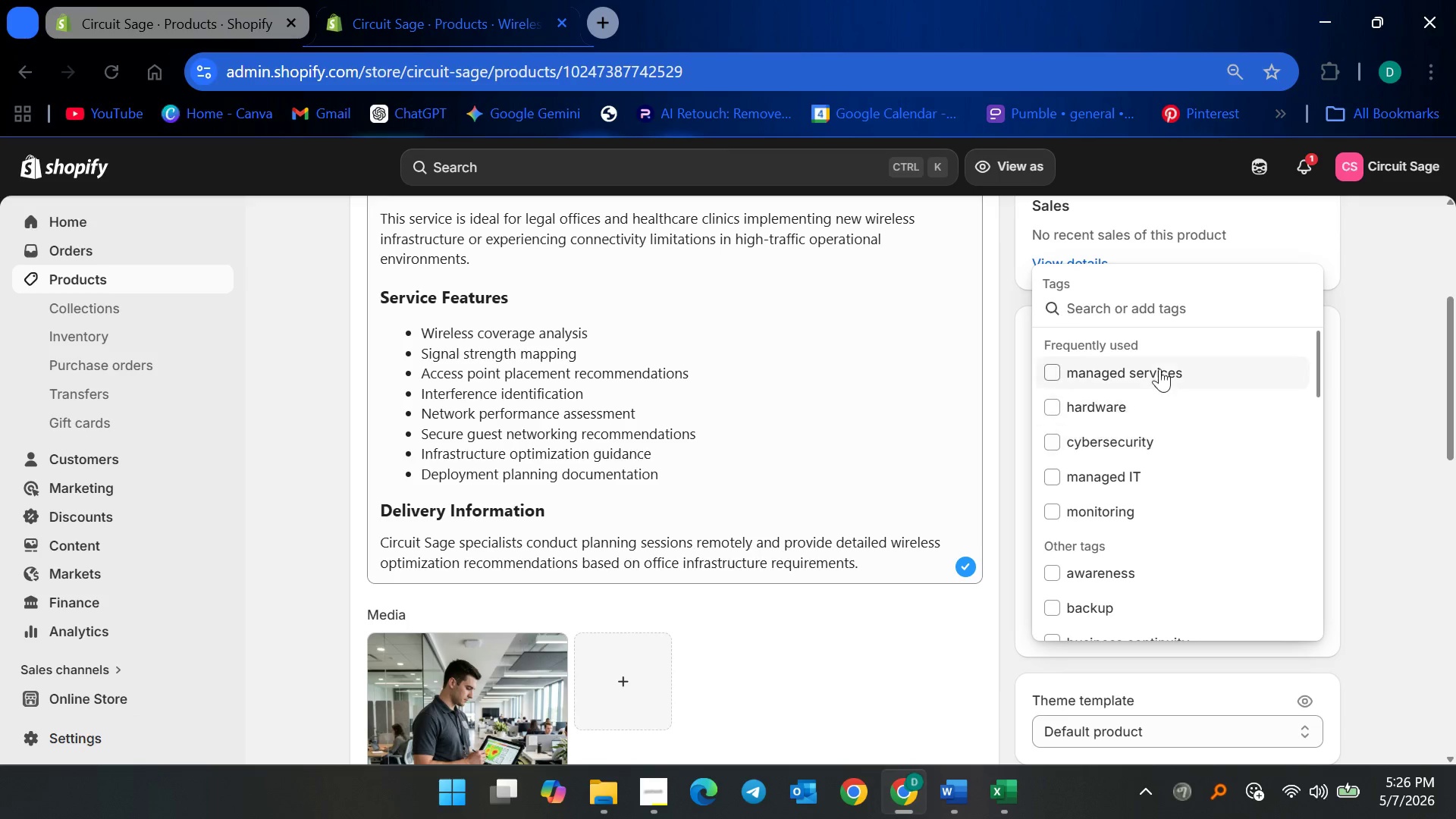 
left_click([1137, 381])
 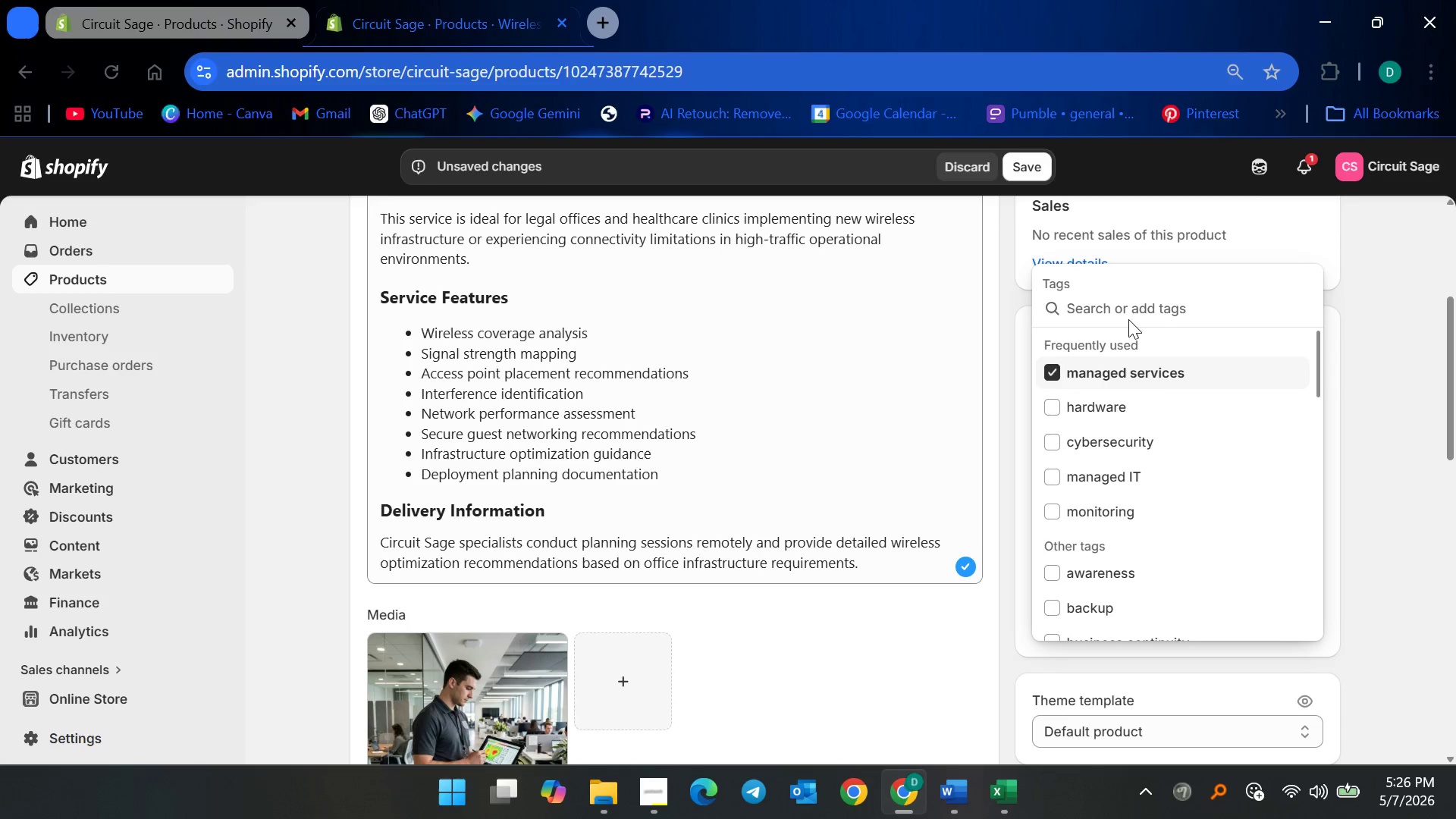 
left_click([1128, 306])
 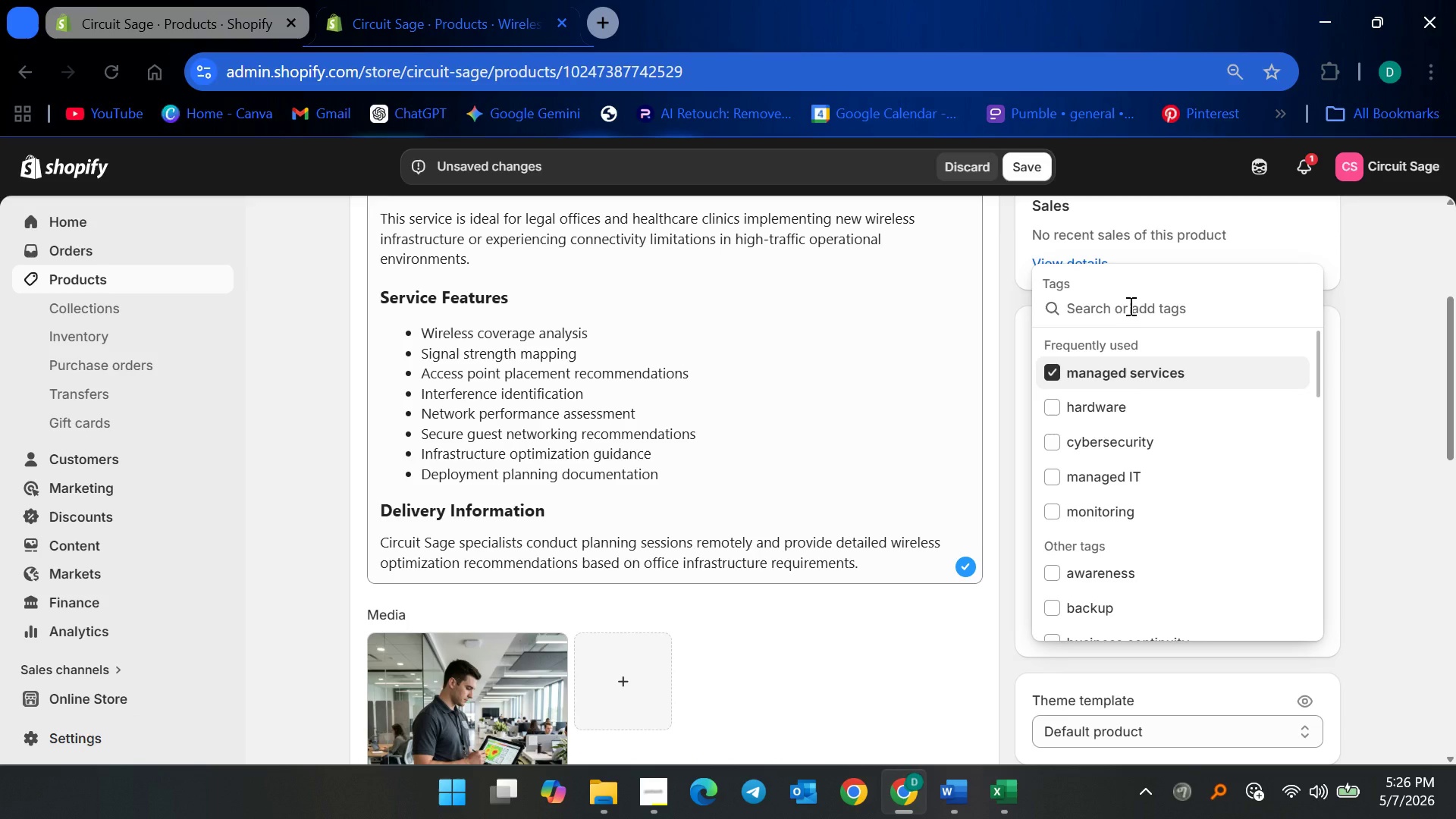 
type(wireless assessn)
key(Backspace)
type(metnt)
key(Backspace)
key(Backspace)
type(n)
key(Backspace)
key(Backspace)
type(nt)
 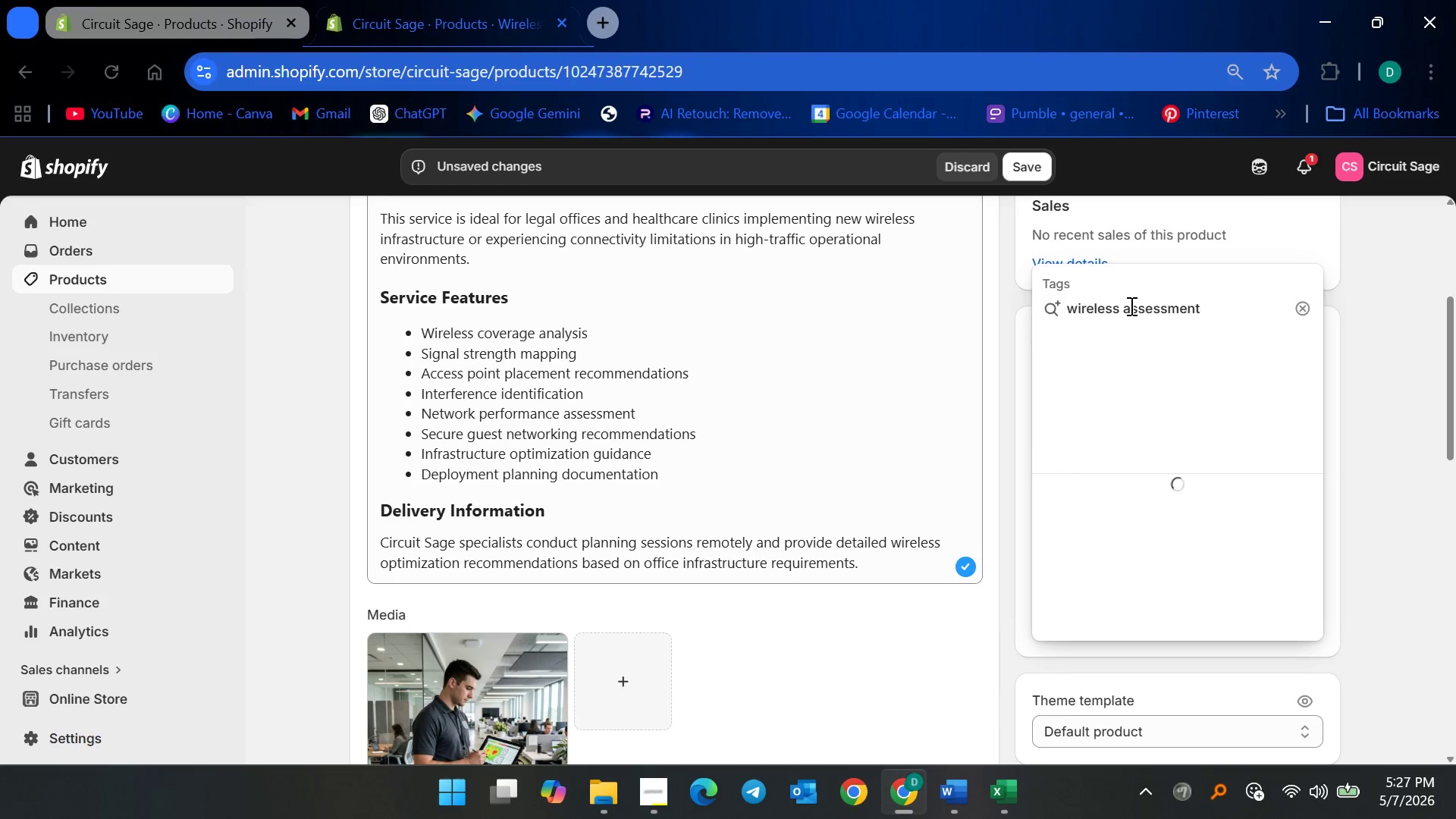 
key(Enter)
 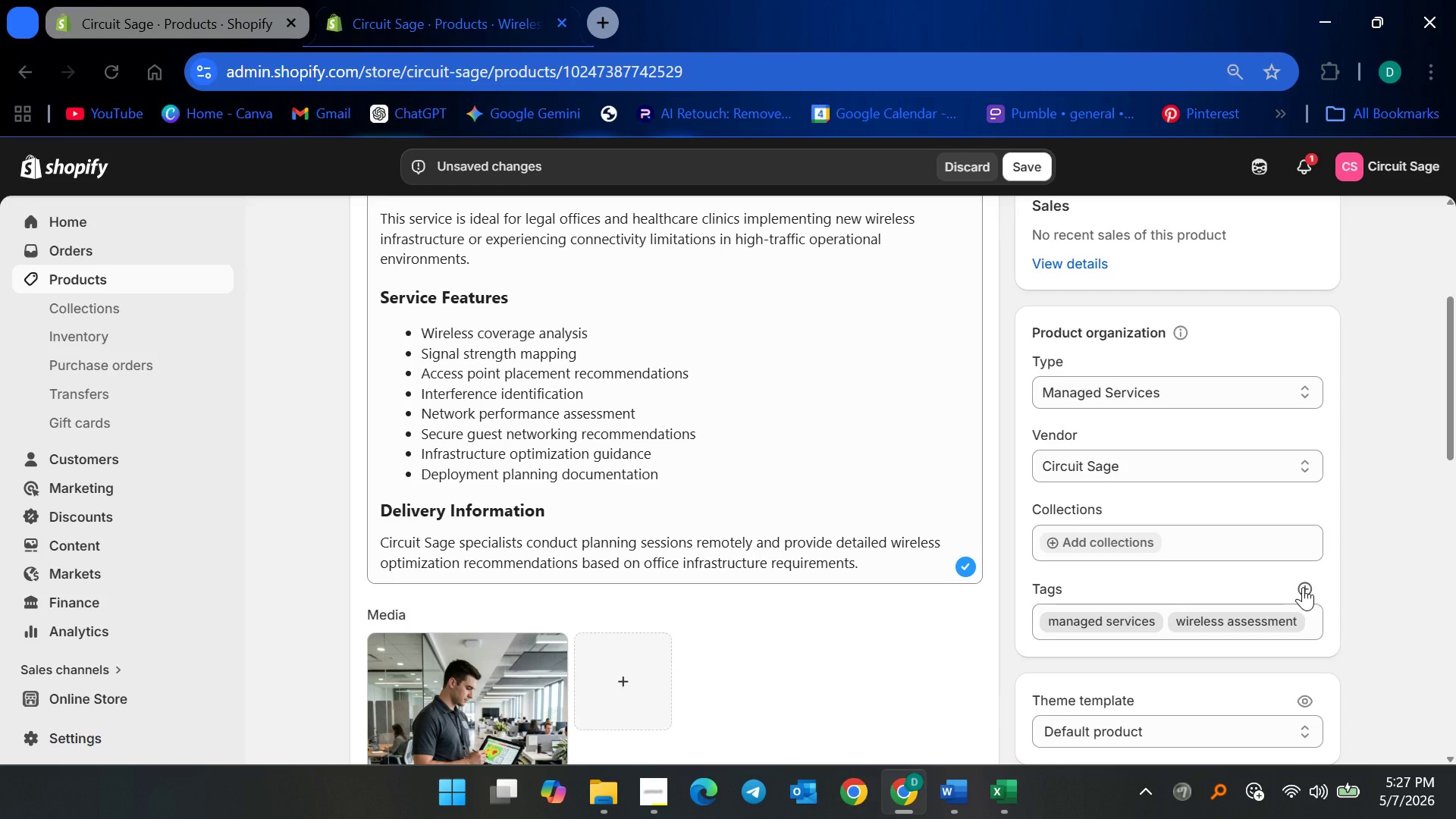 
left_click([1303, 587])
 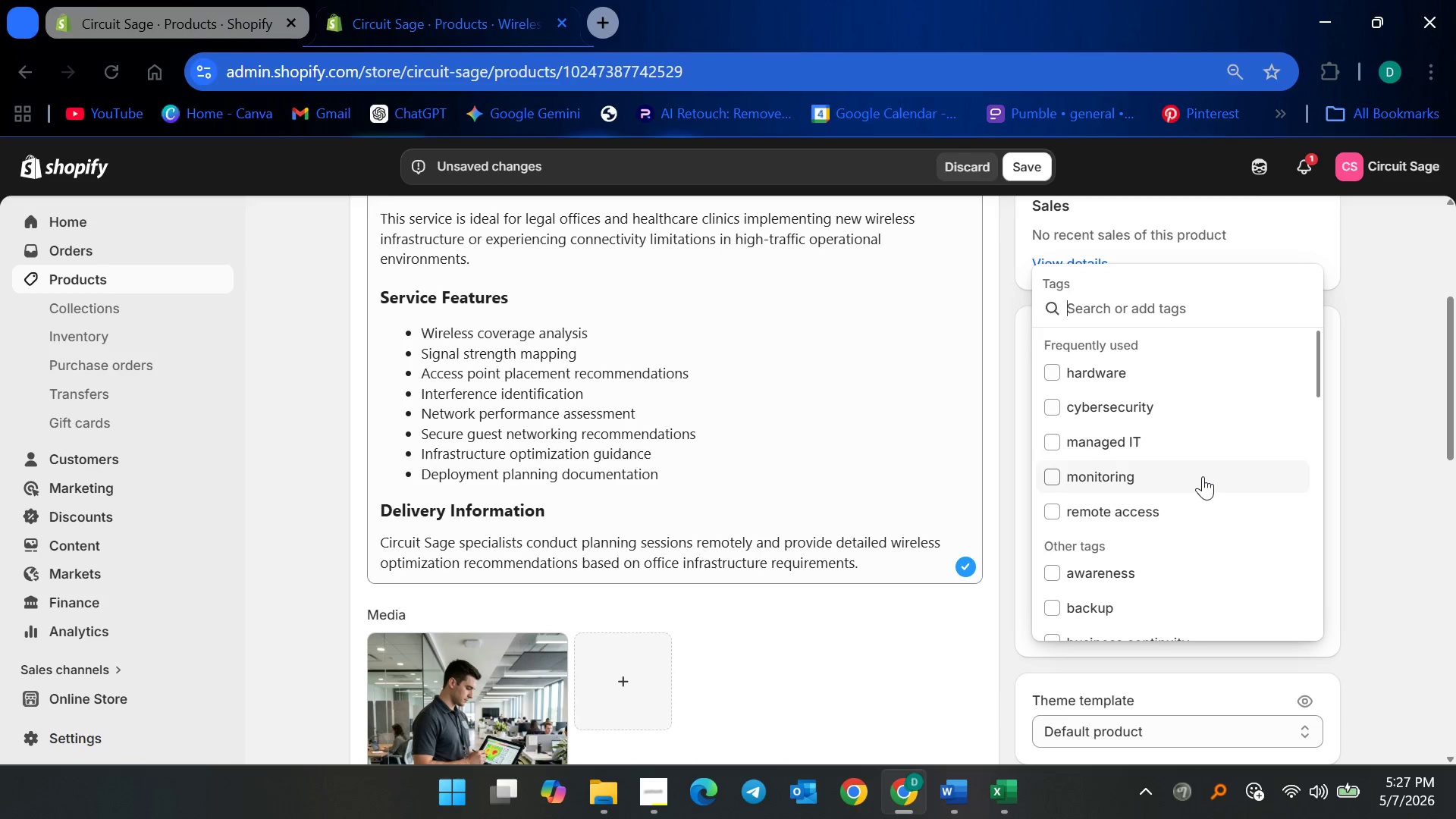 
type(wifi planning)
 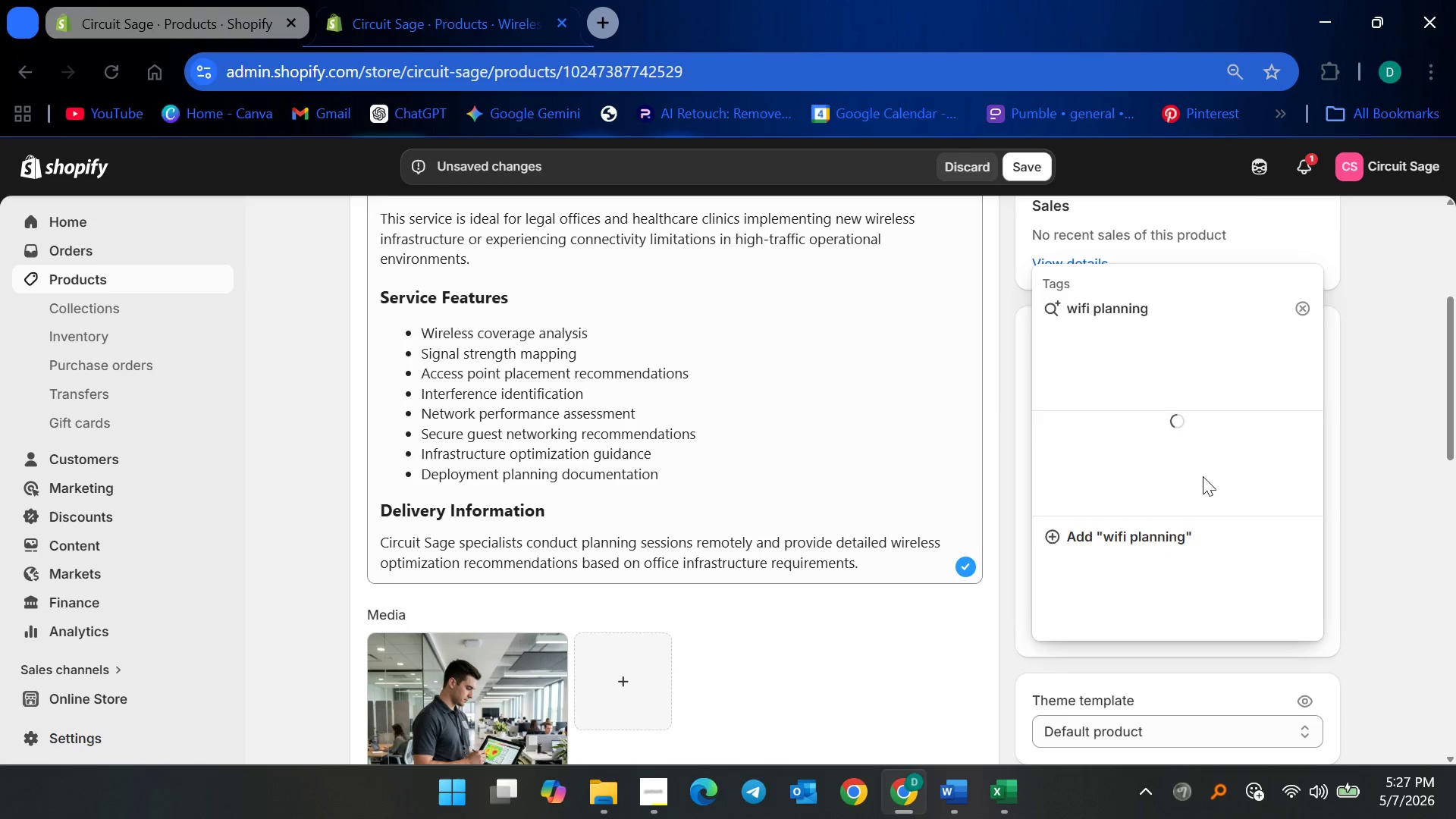 
key(Enter)
 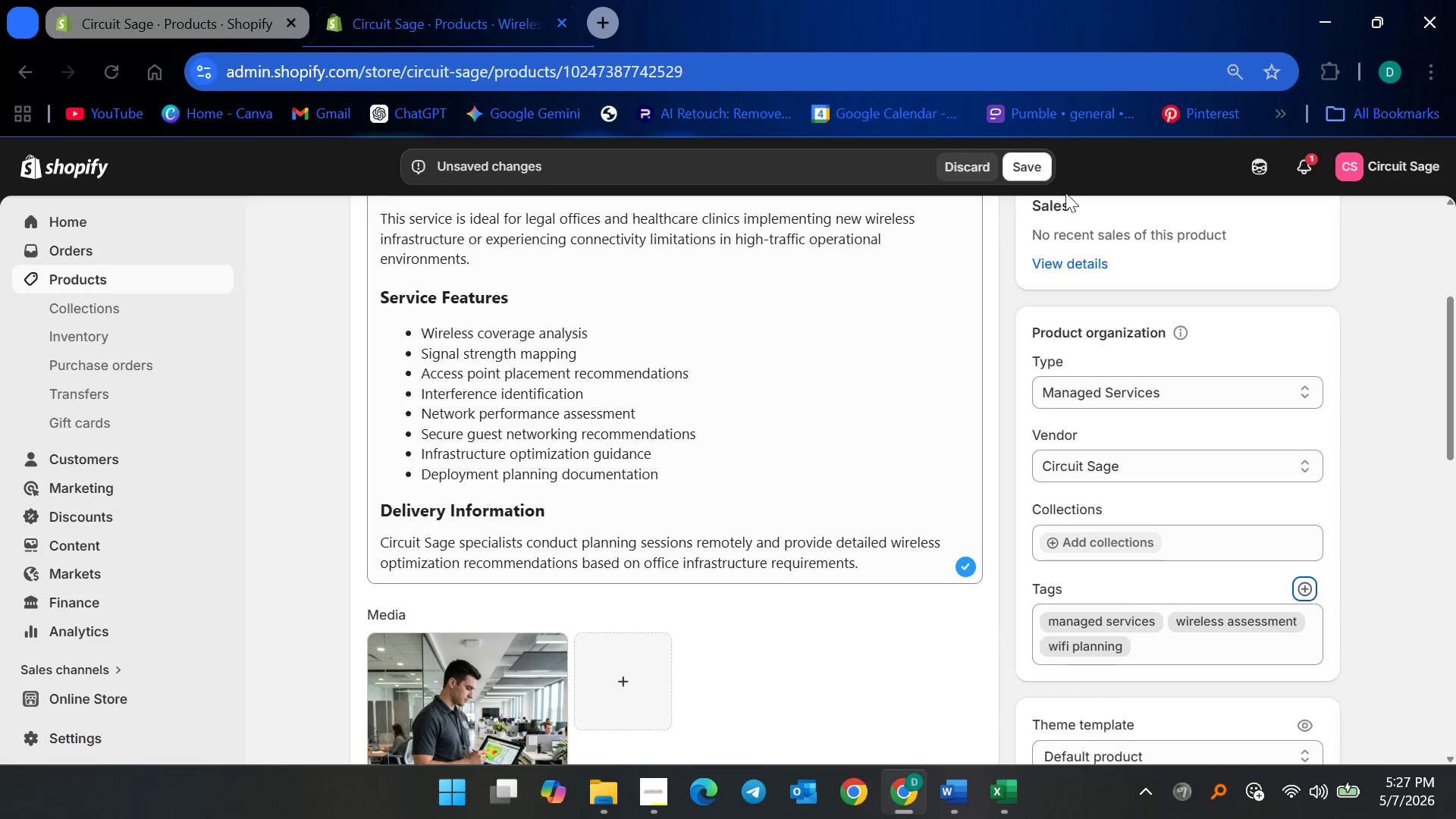 
left_click([1041, 171])
 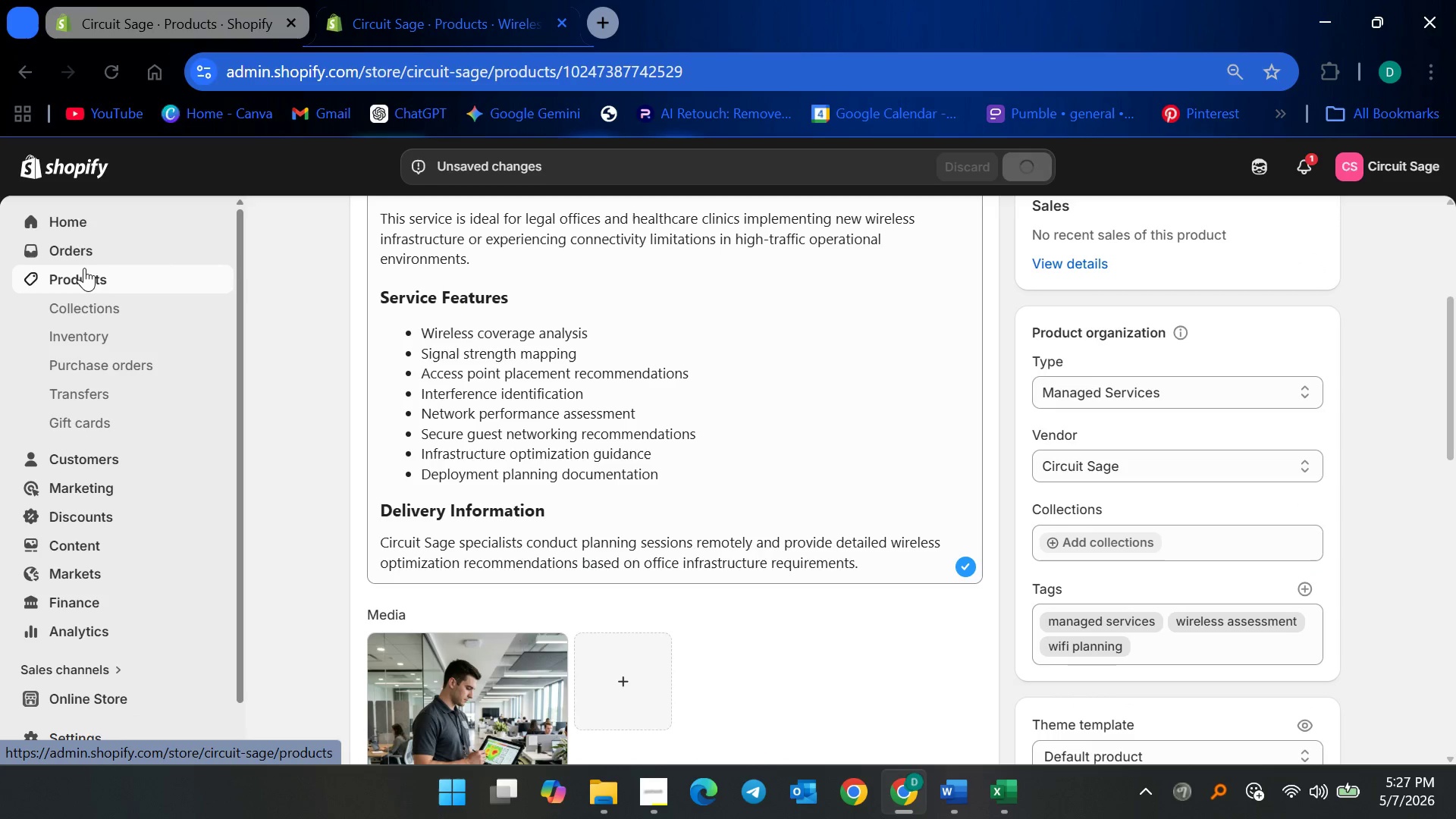 
left_click([84, 268])
 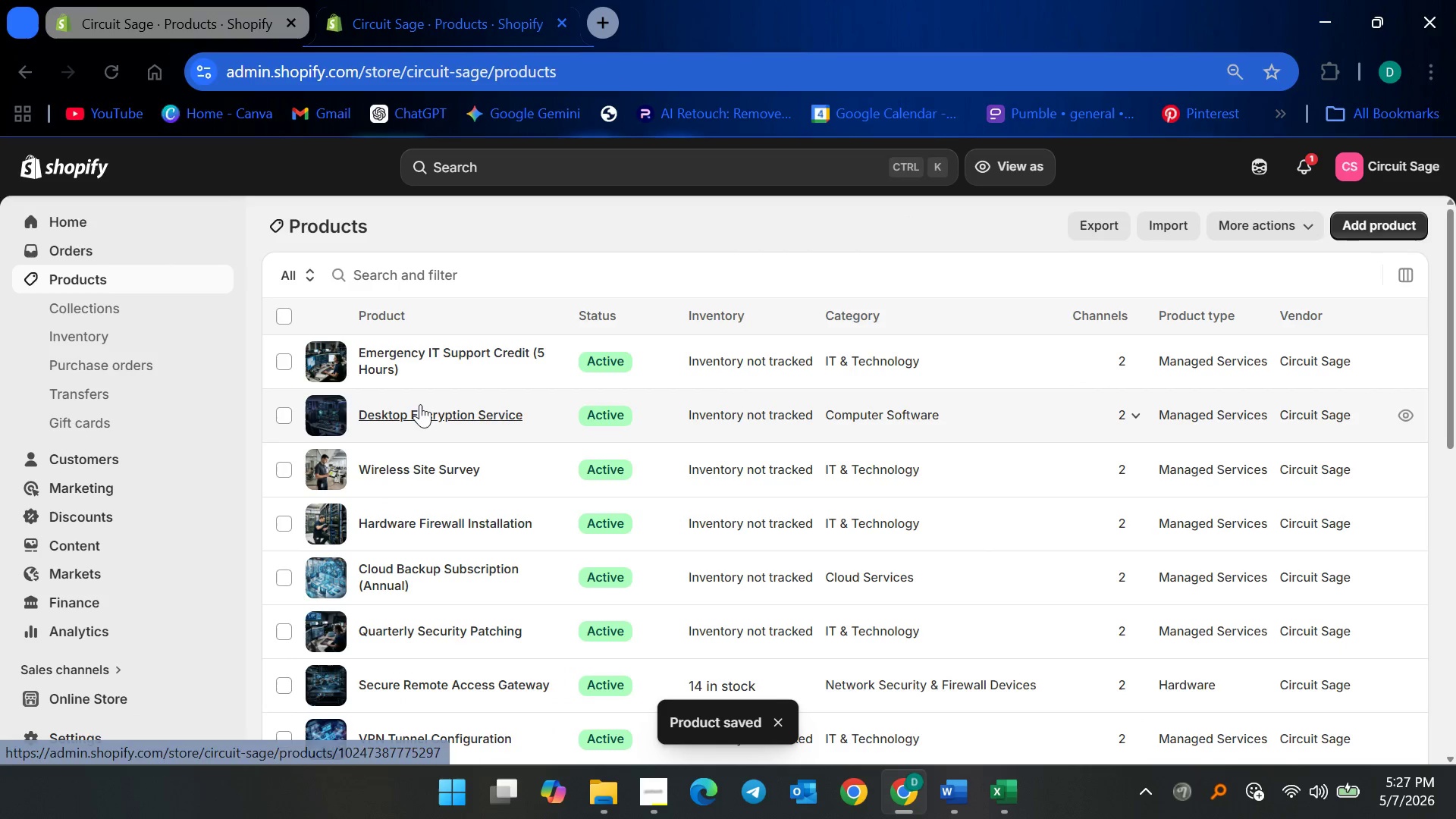 
left_click([419, 422])
 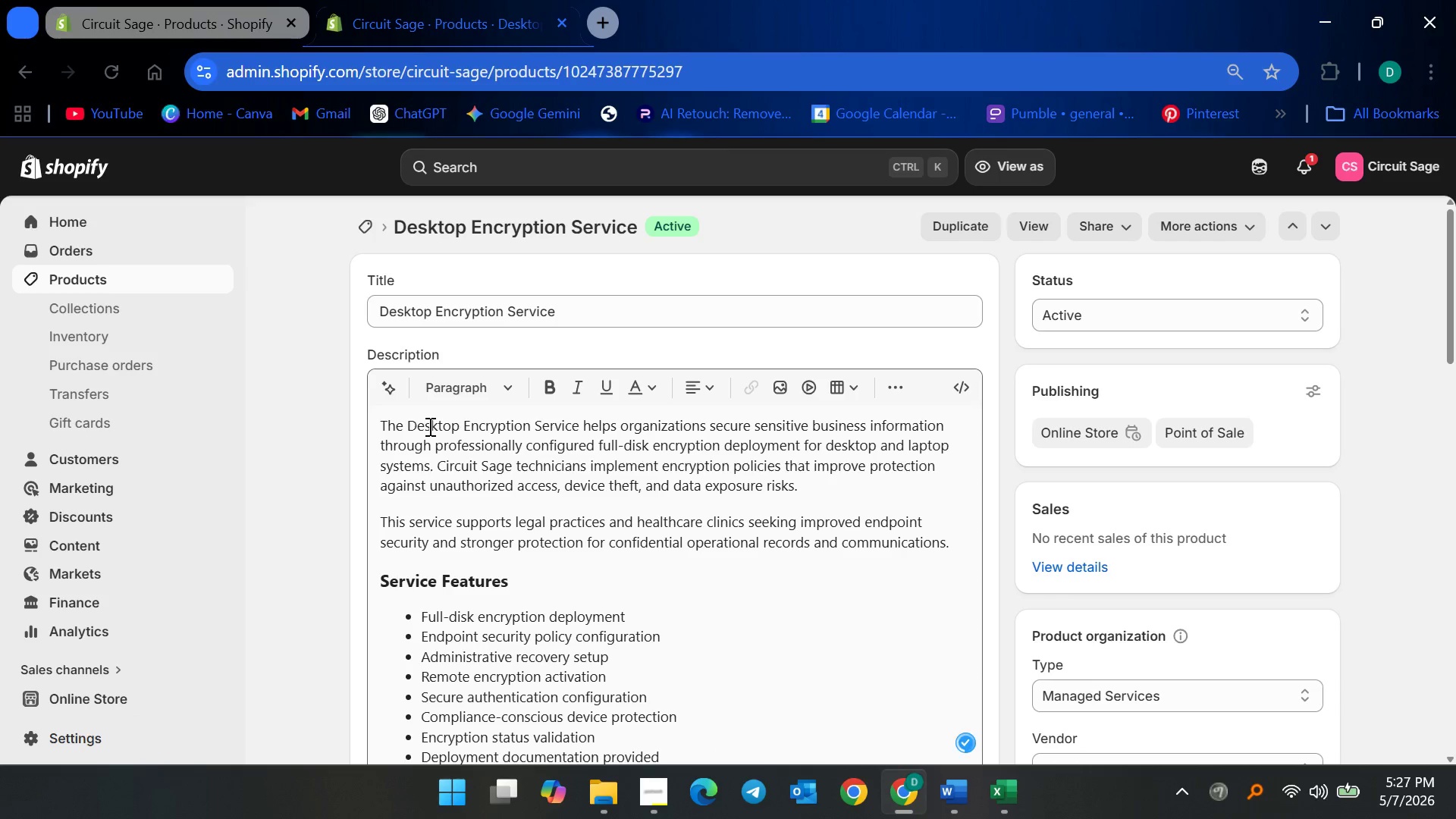 
scroll: coordinate [1178, 579], scroll_direction: down, amount: 6.0
 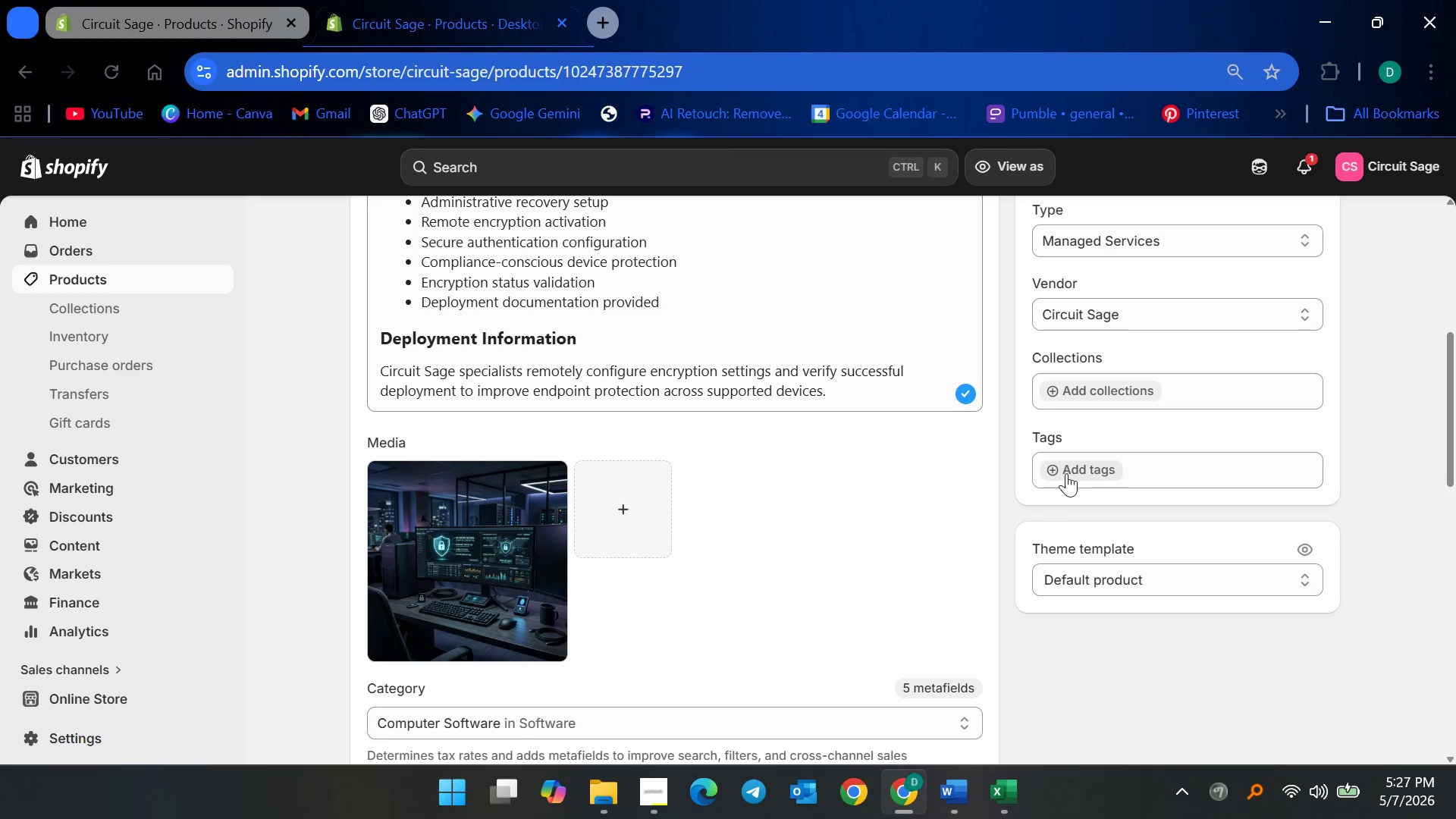 
left_click([1065, 472])
 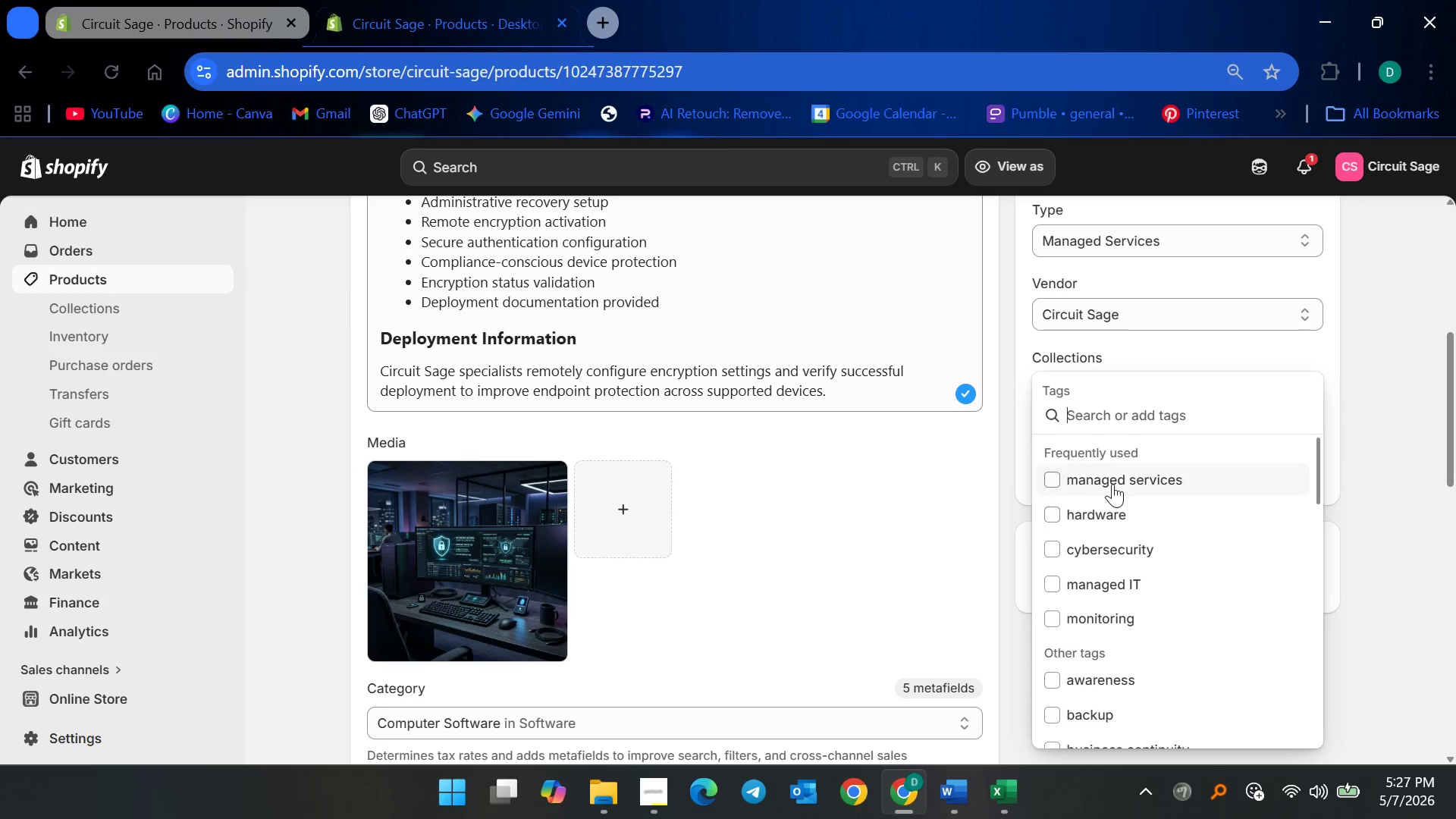 
left_click([1109, 480])
 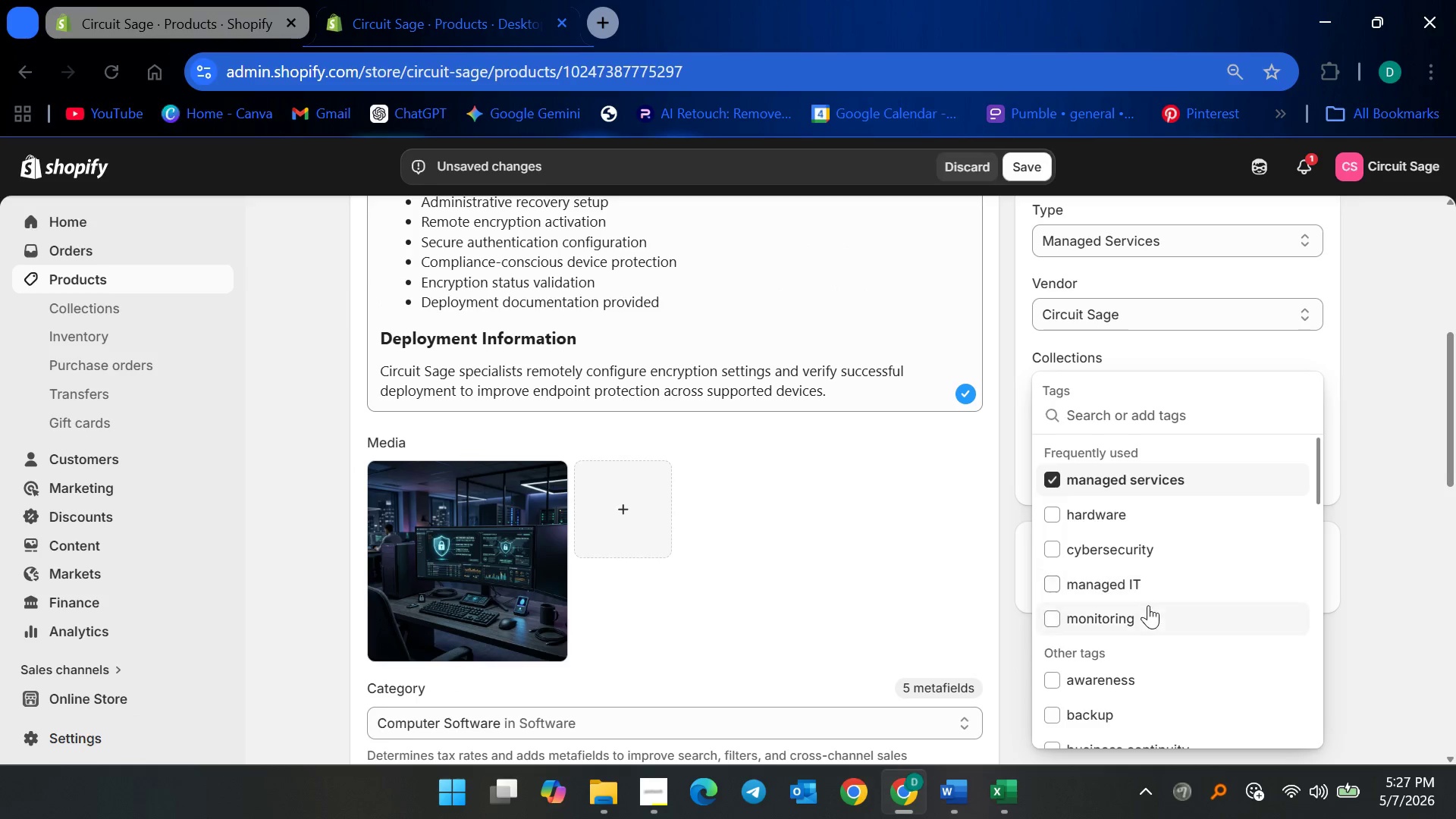 
scroll: coordinate [1148, 621], scroll_direction: down, amount: 4.0
 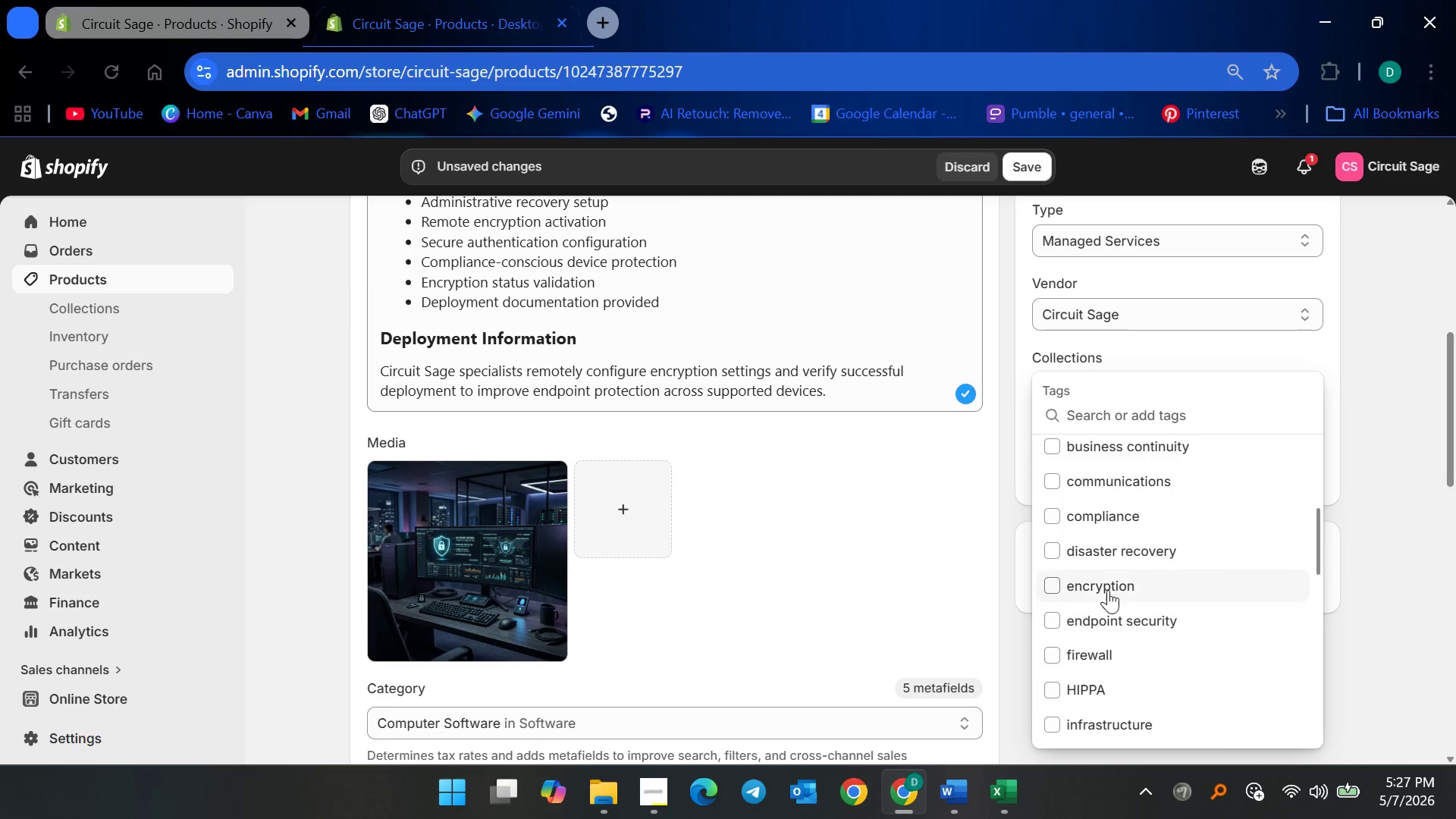 
left_click([1107, 588])
 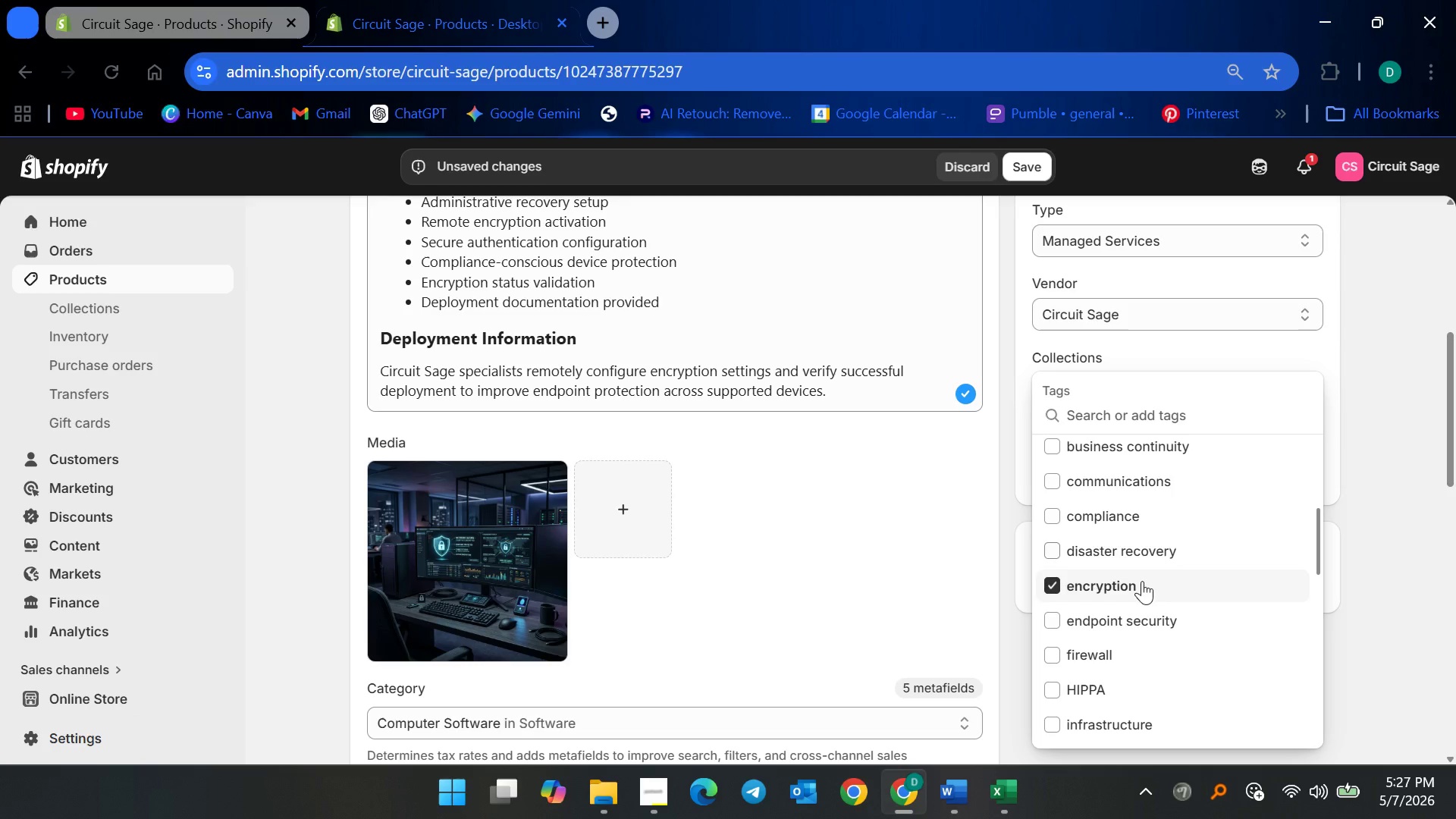 
left_click([1116, 629])
 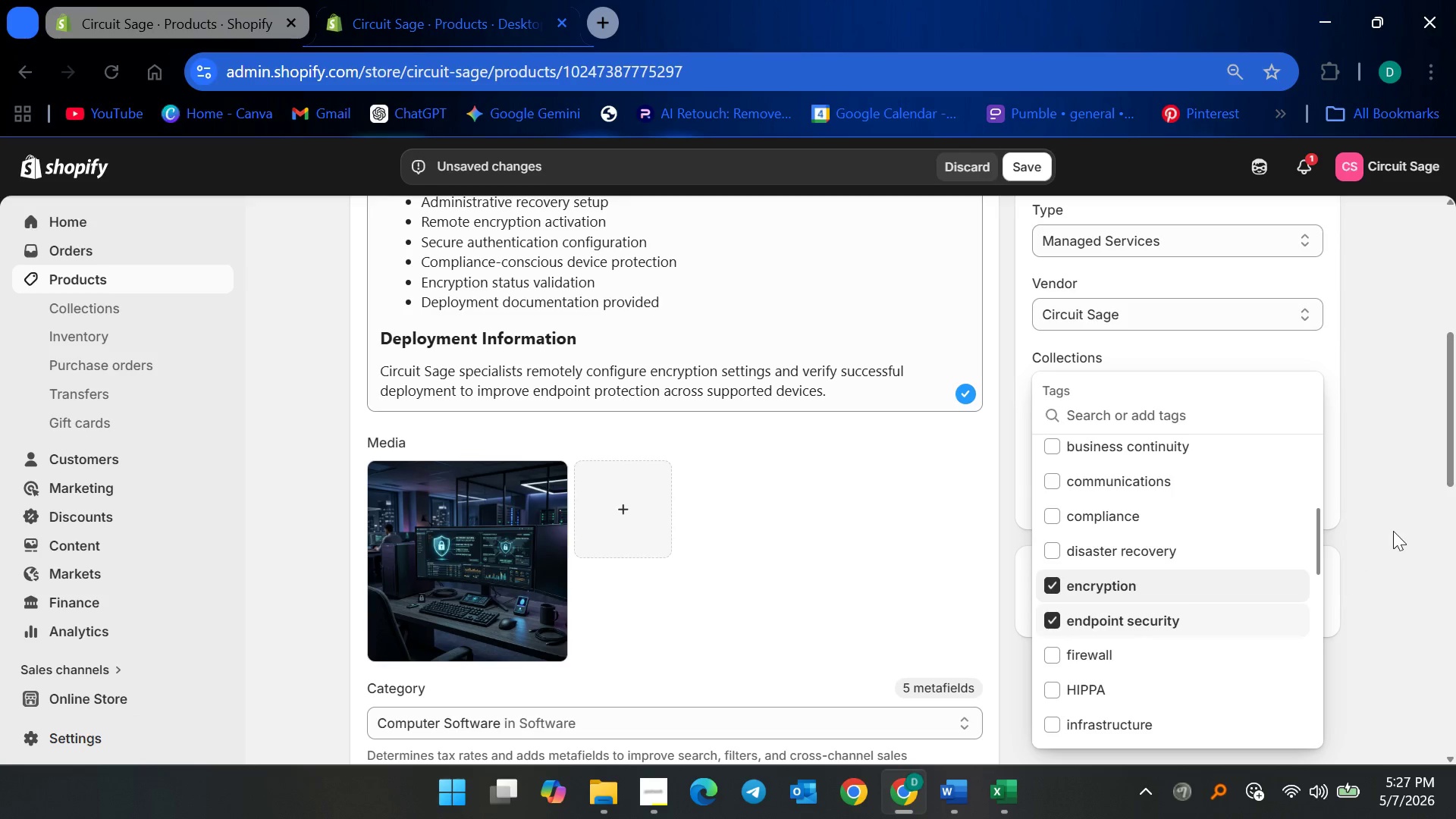 
left_click([1393, 529])
 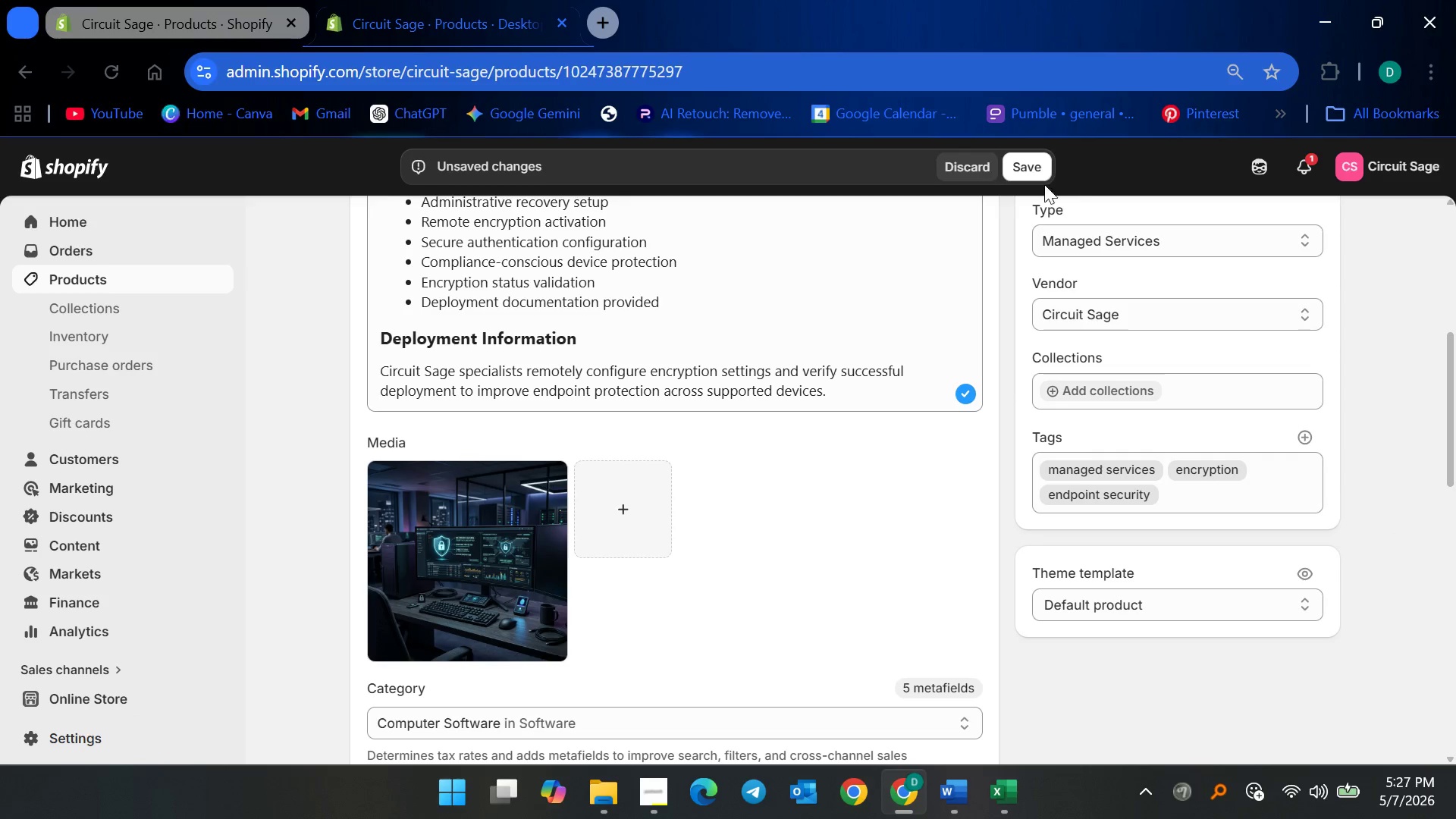 
left_click([1022, 161])
 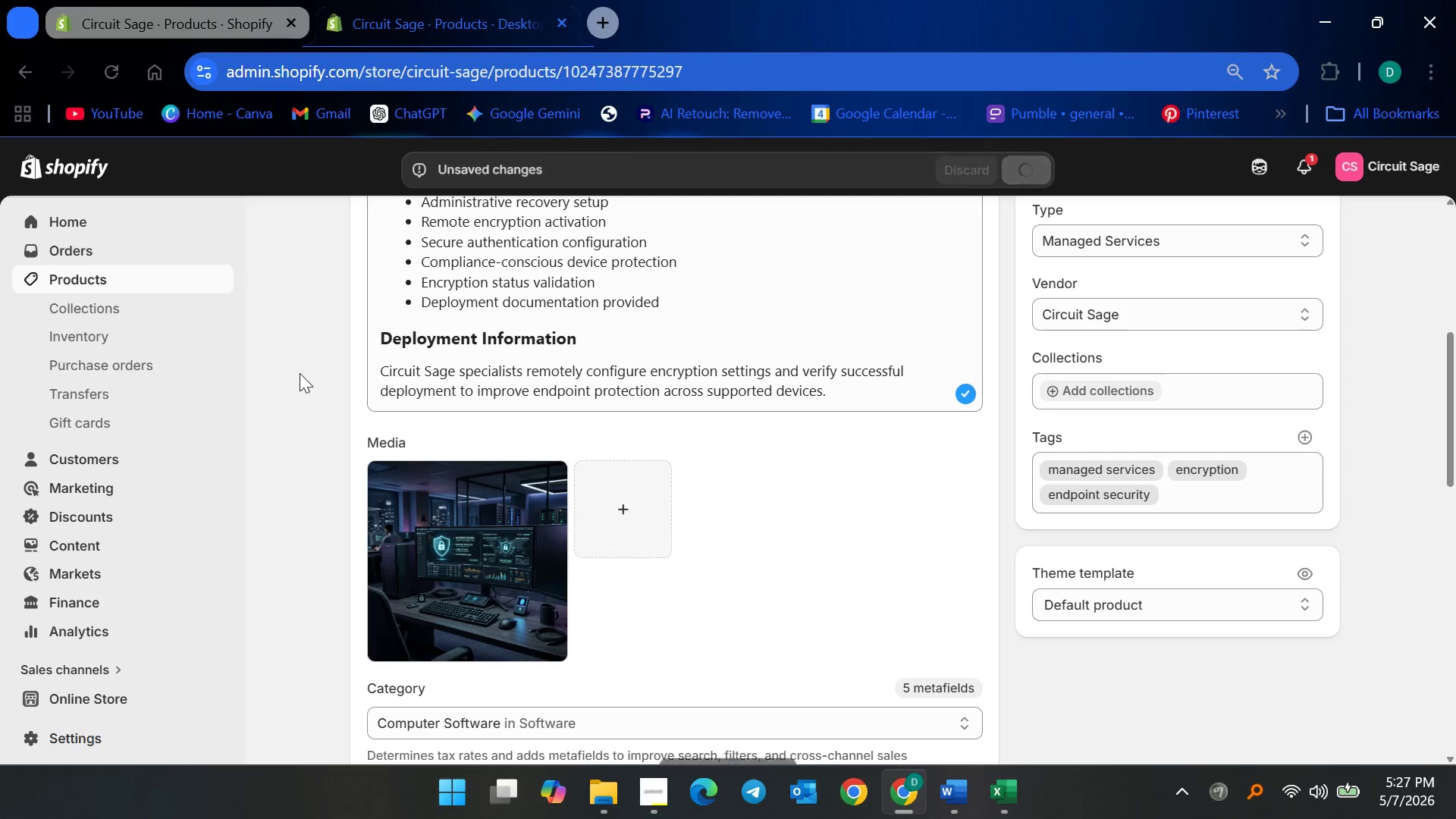 
wait(8.11)
 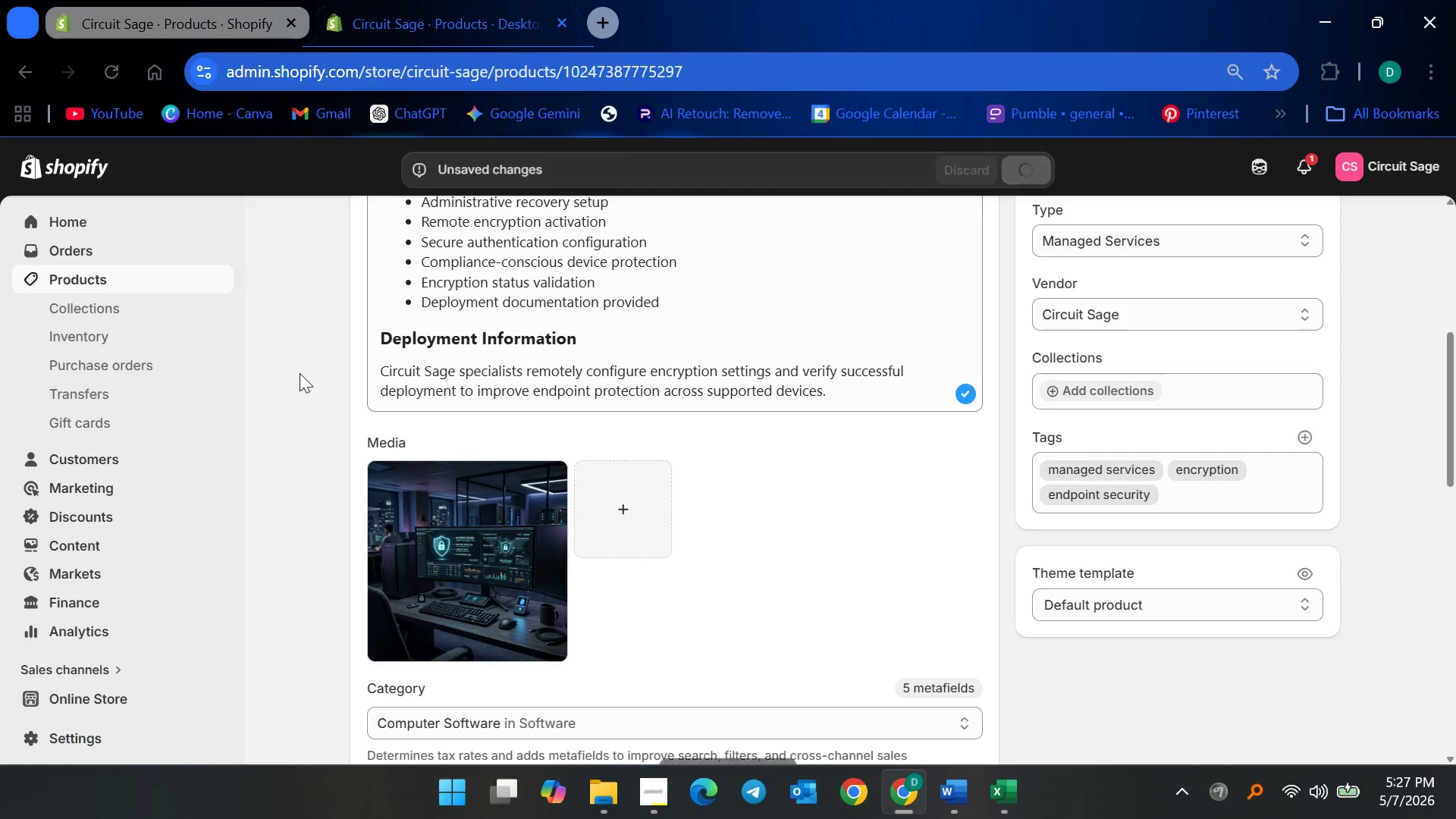 
left_click([81, 276])
 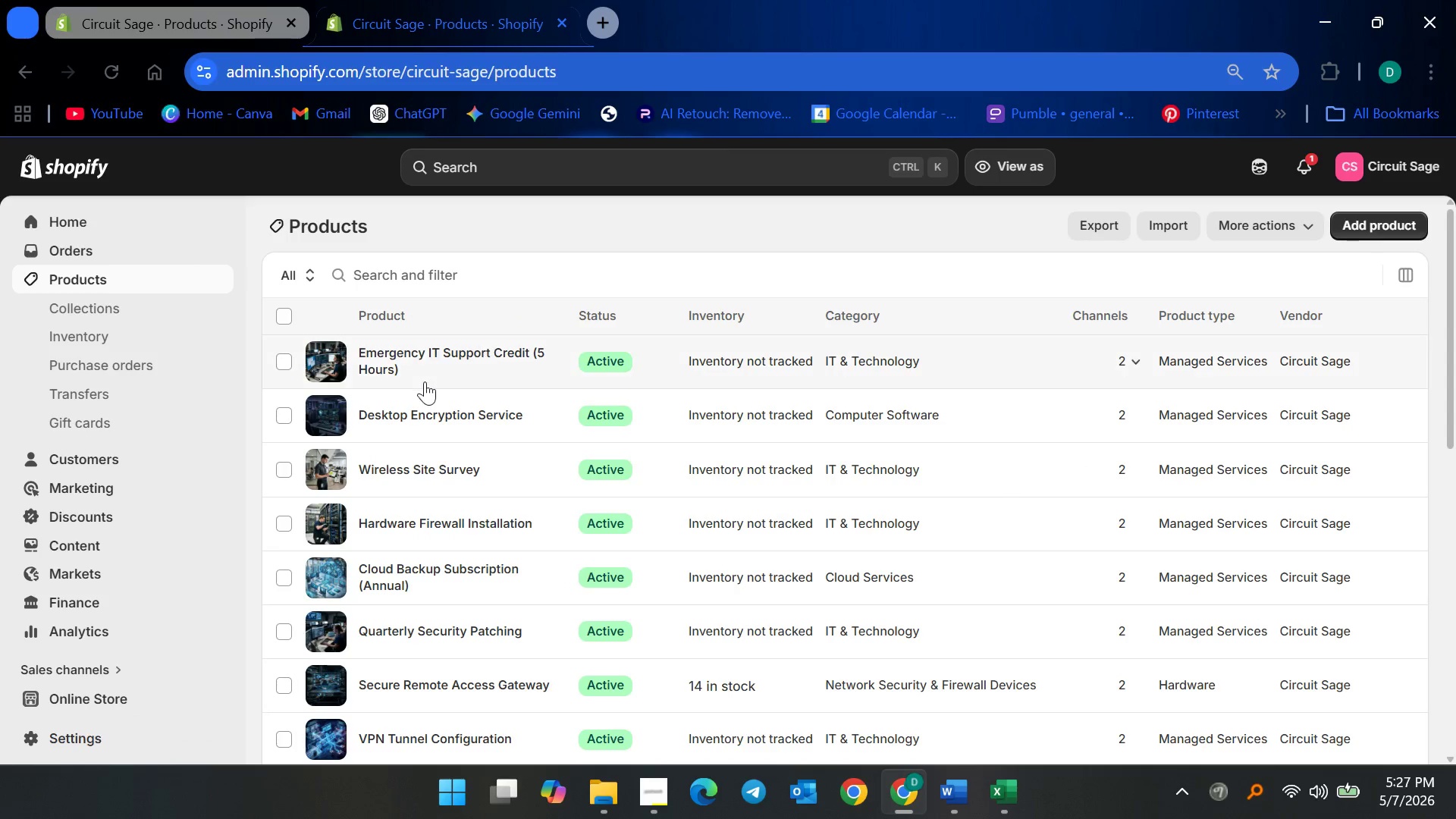 
left_click([438, 350])
 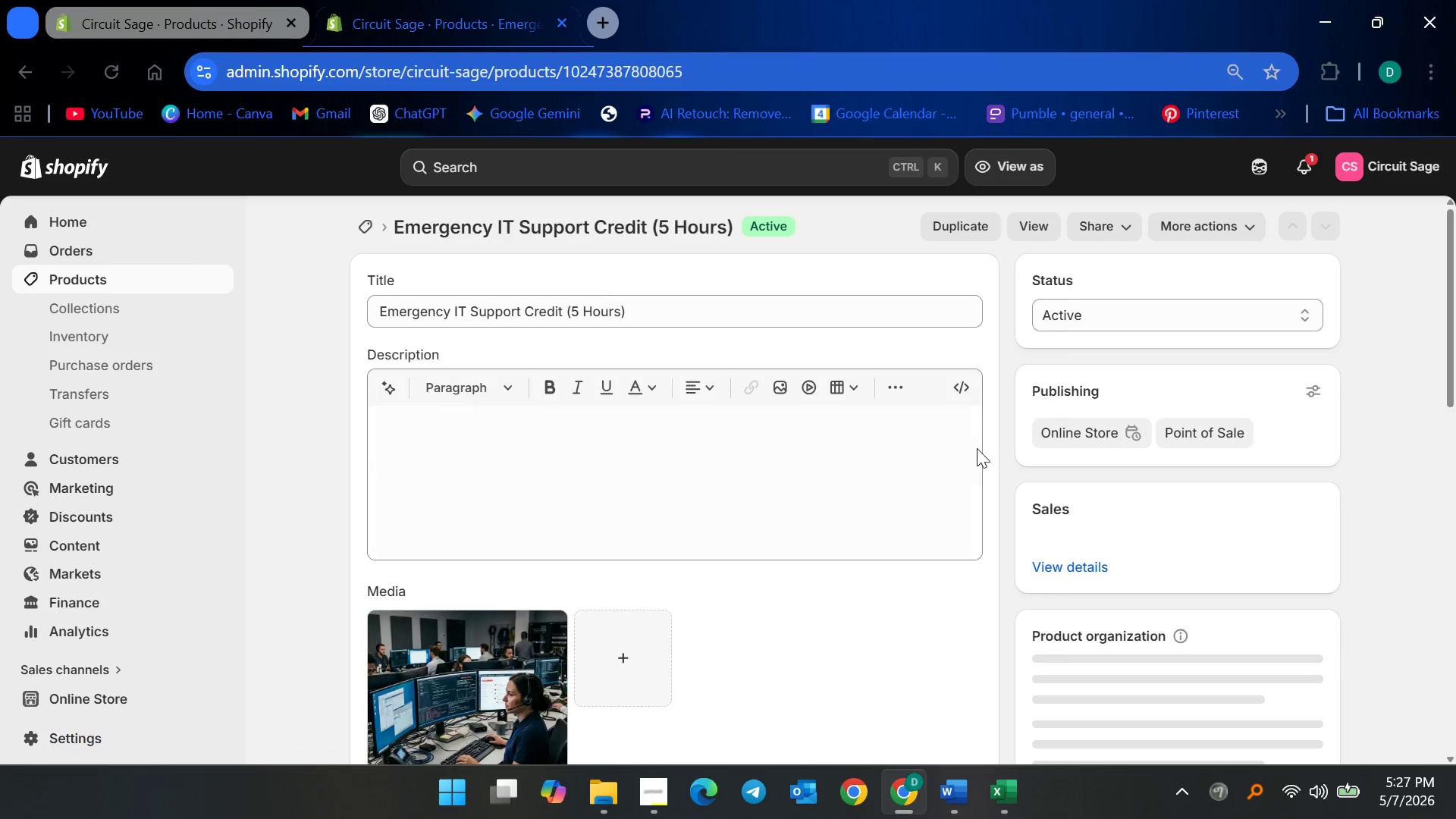 
scroll: coordinate [1169, 538], scroll_direction: down, amount: 7.0
 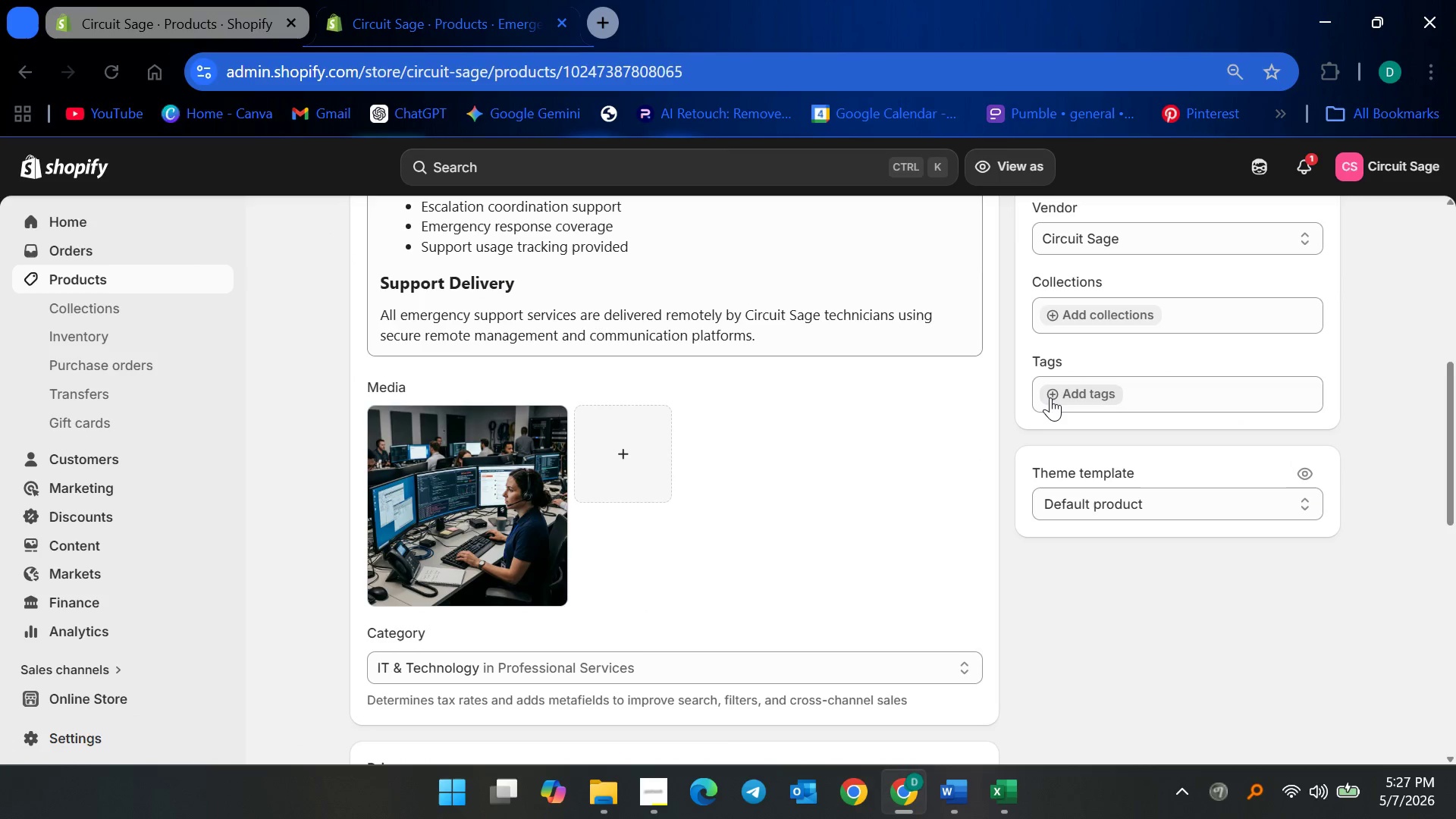 
left_click([1050, 397])
 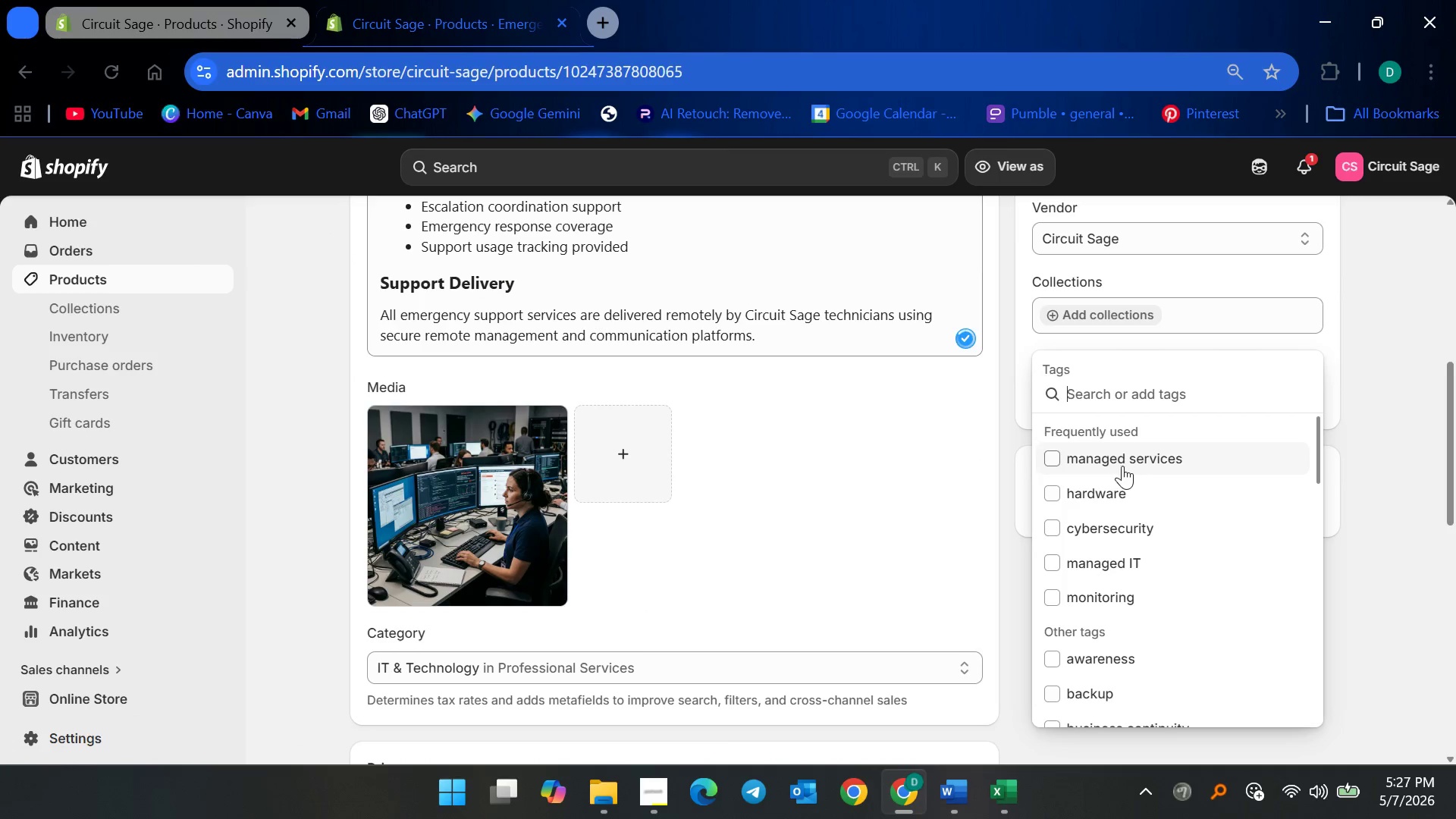 
left_click([1115, 450])
 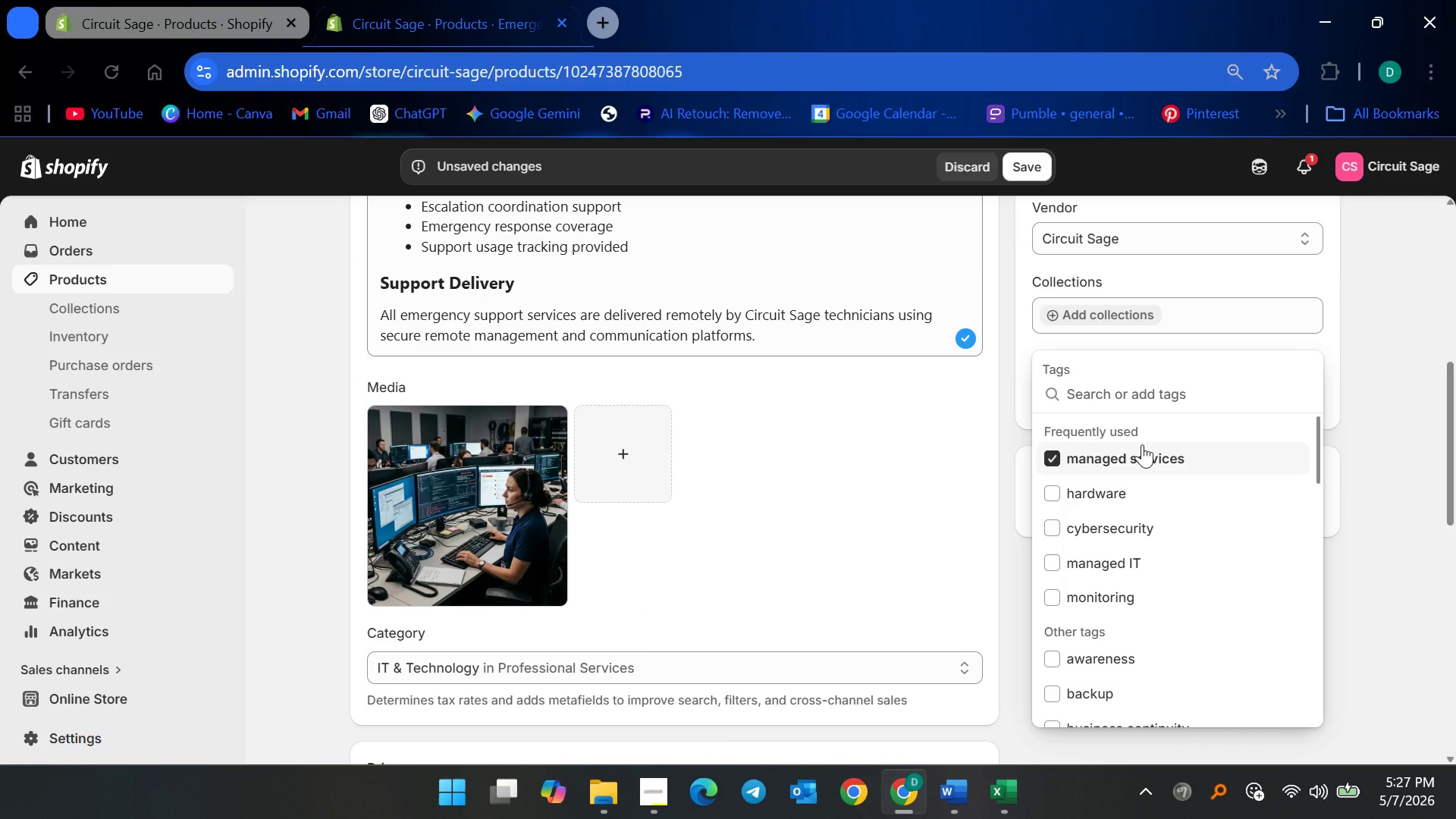 
left_click([1151, 400])
 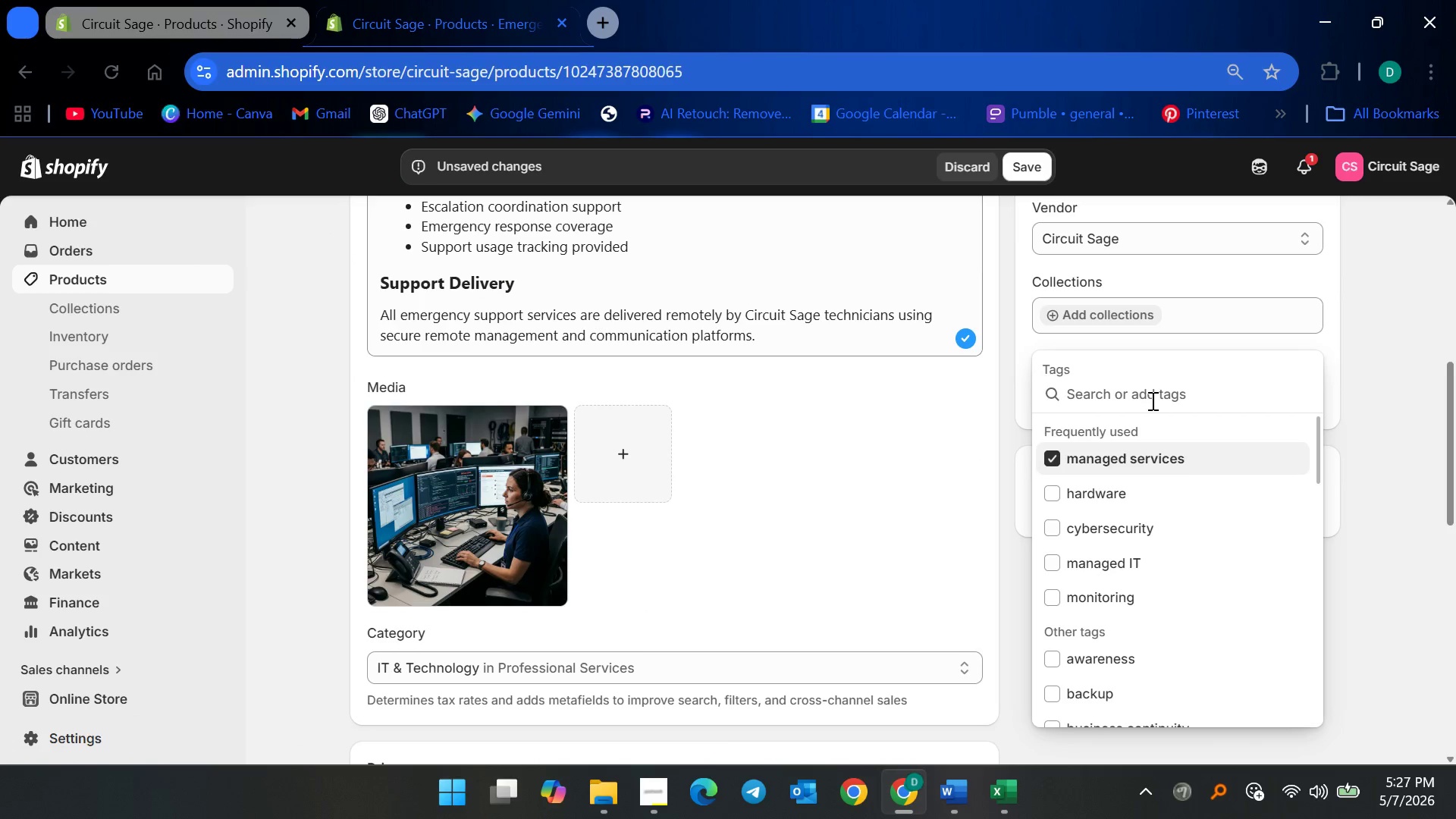 
type(emergency support)
 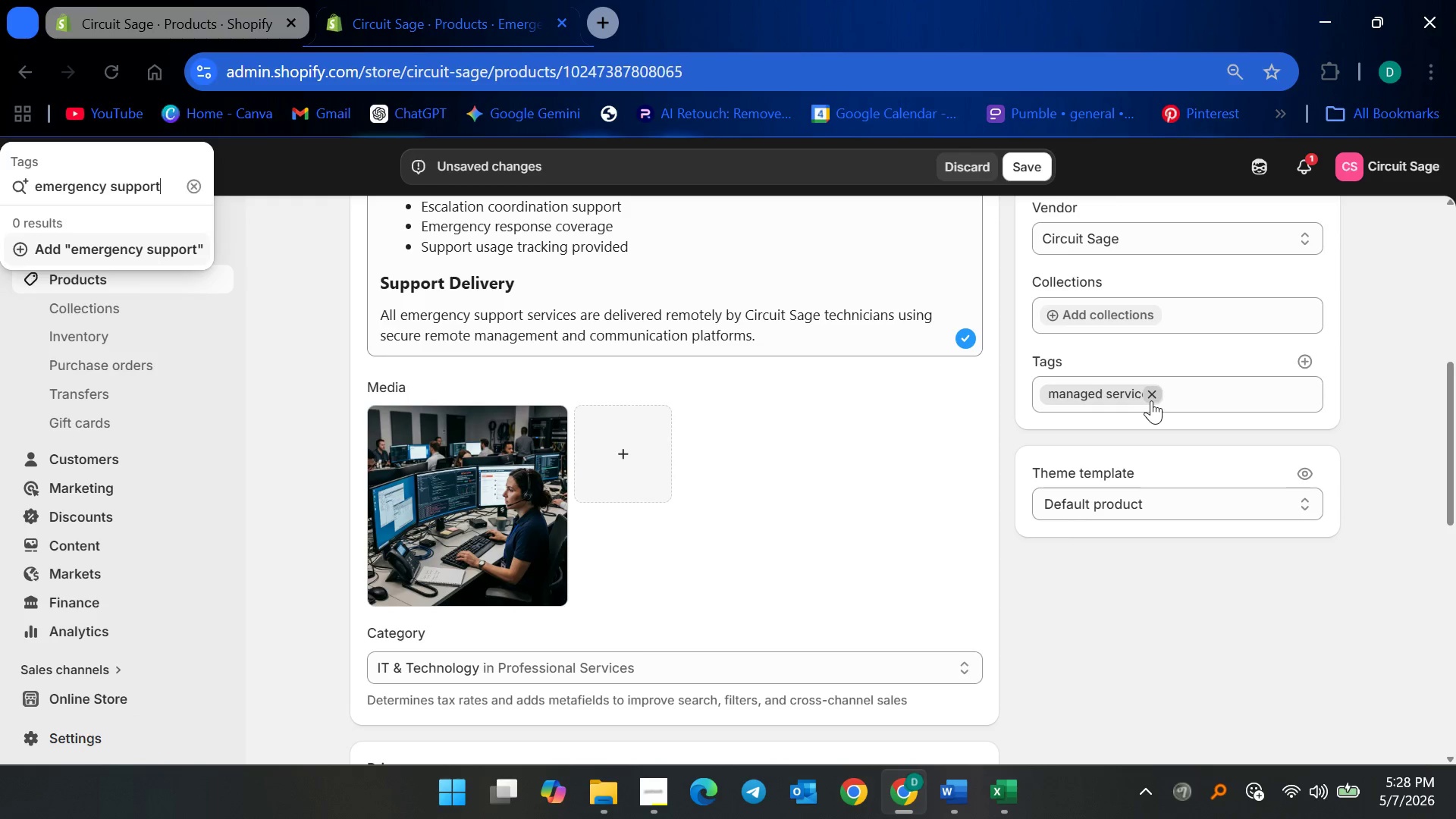 
key(Enter)
 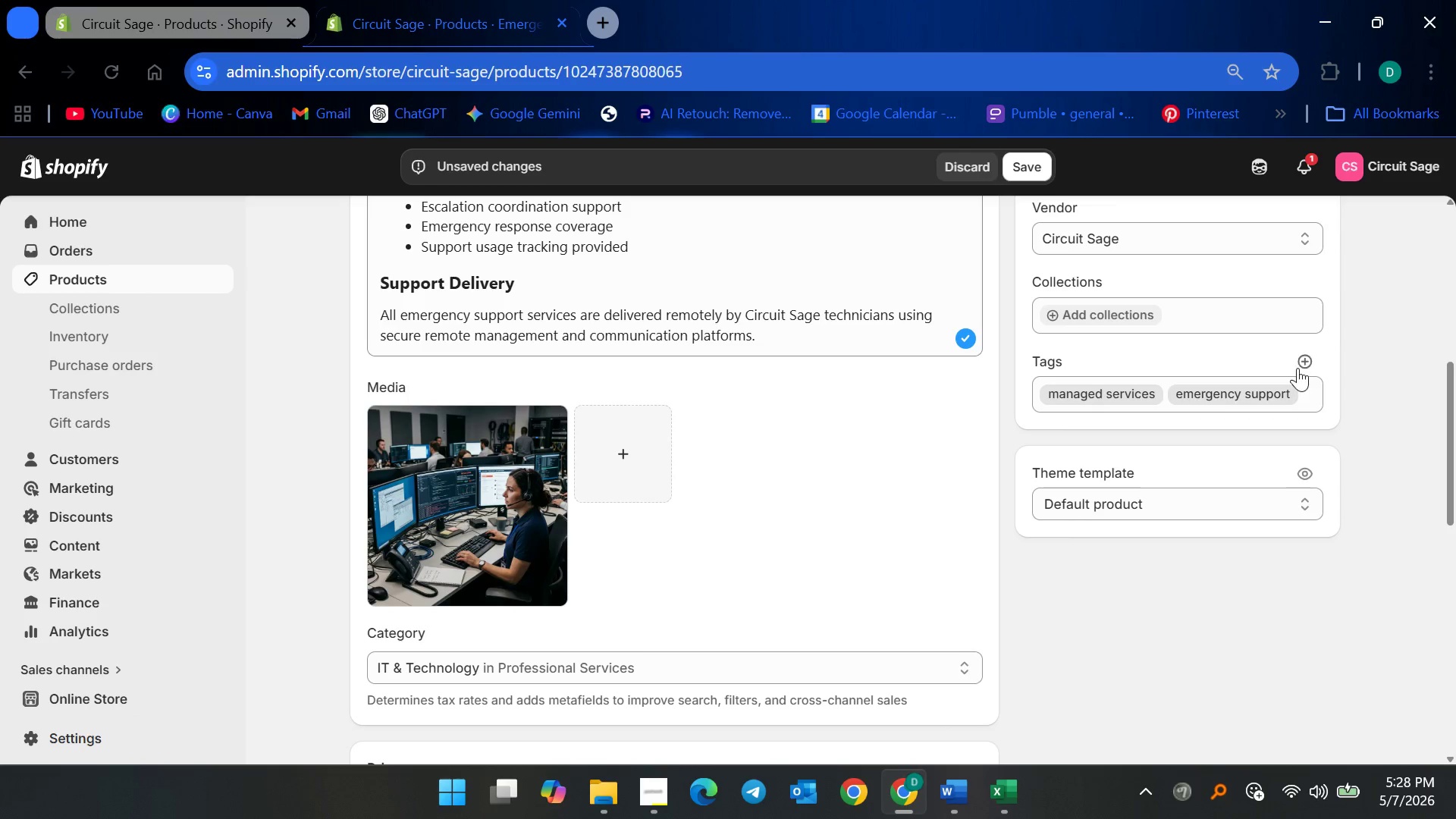 
left_click([1310, 359])
 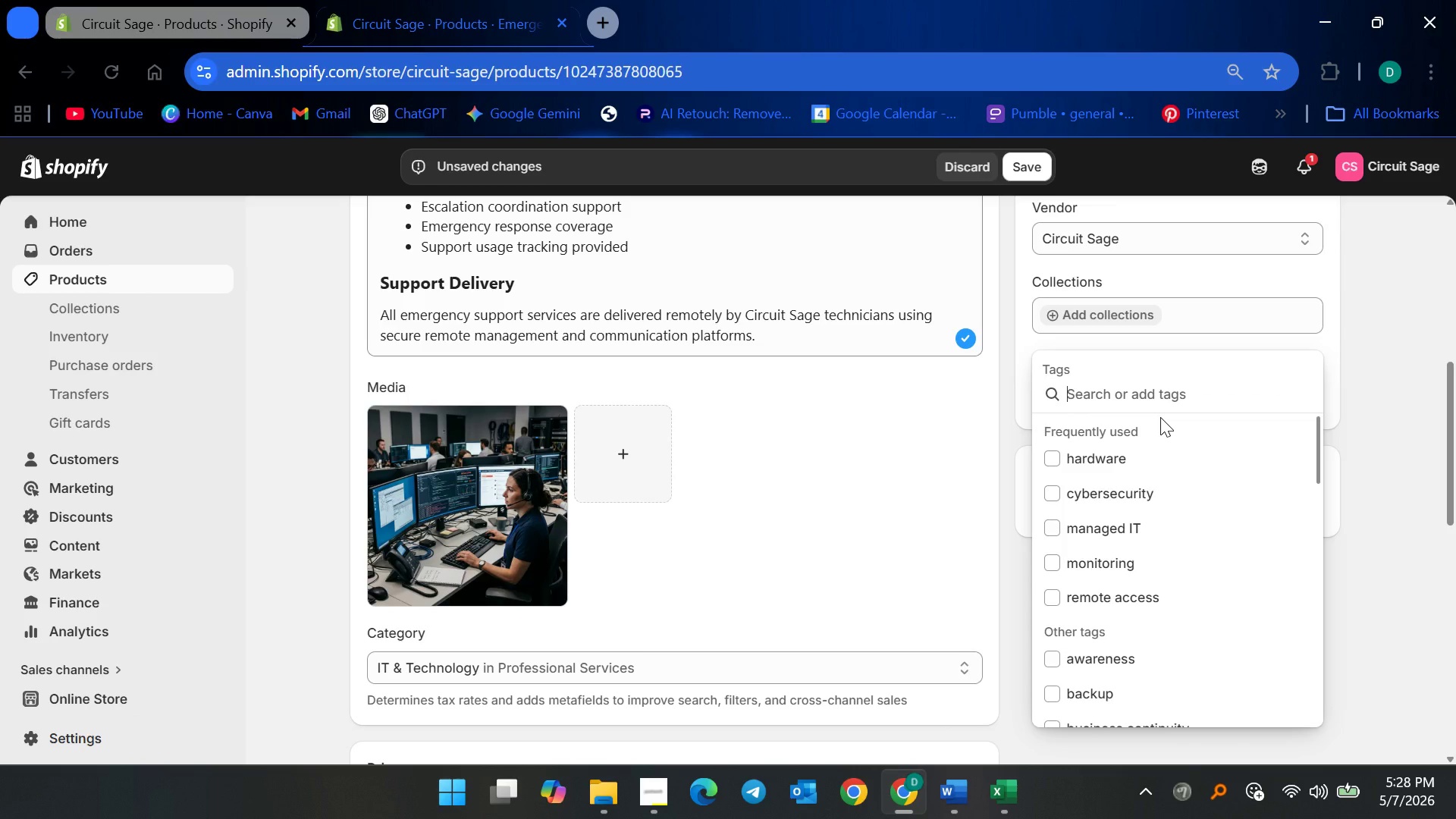 
type(IT support)
 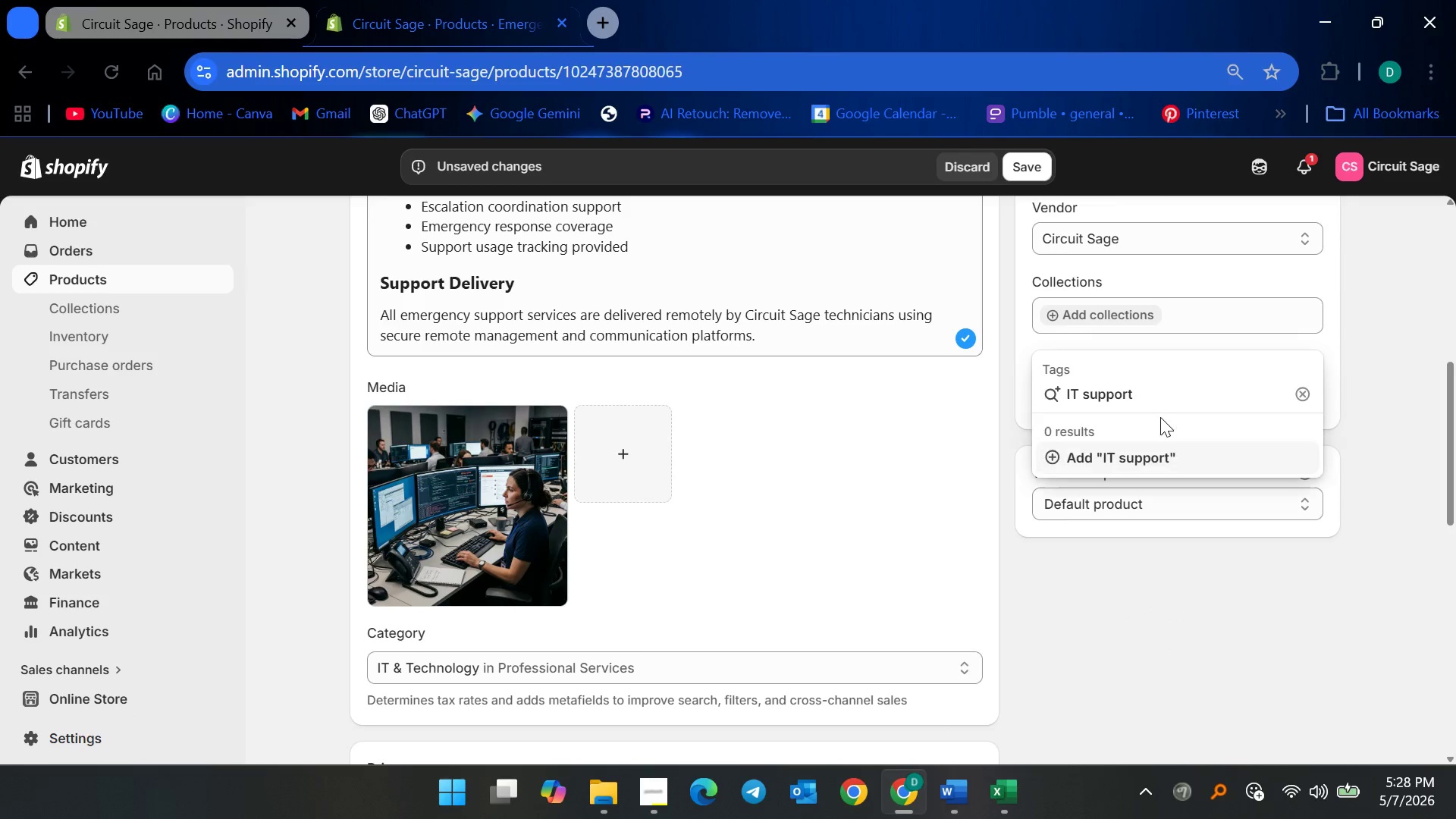 
key(Enter)
 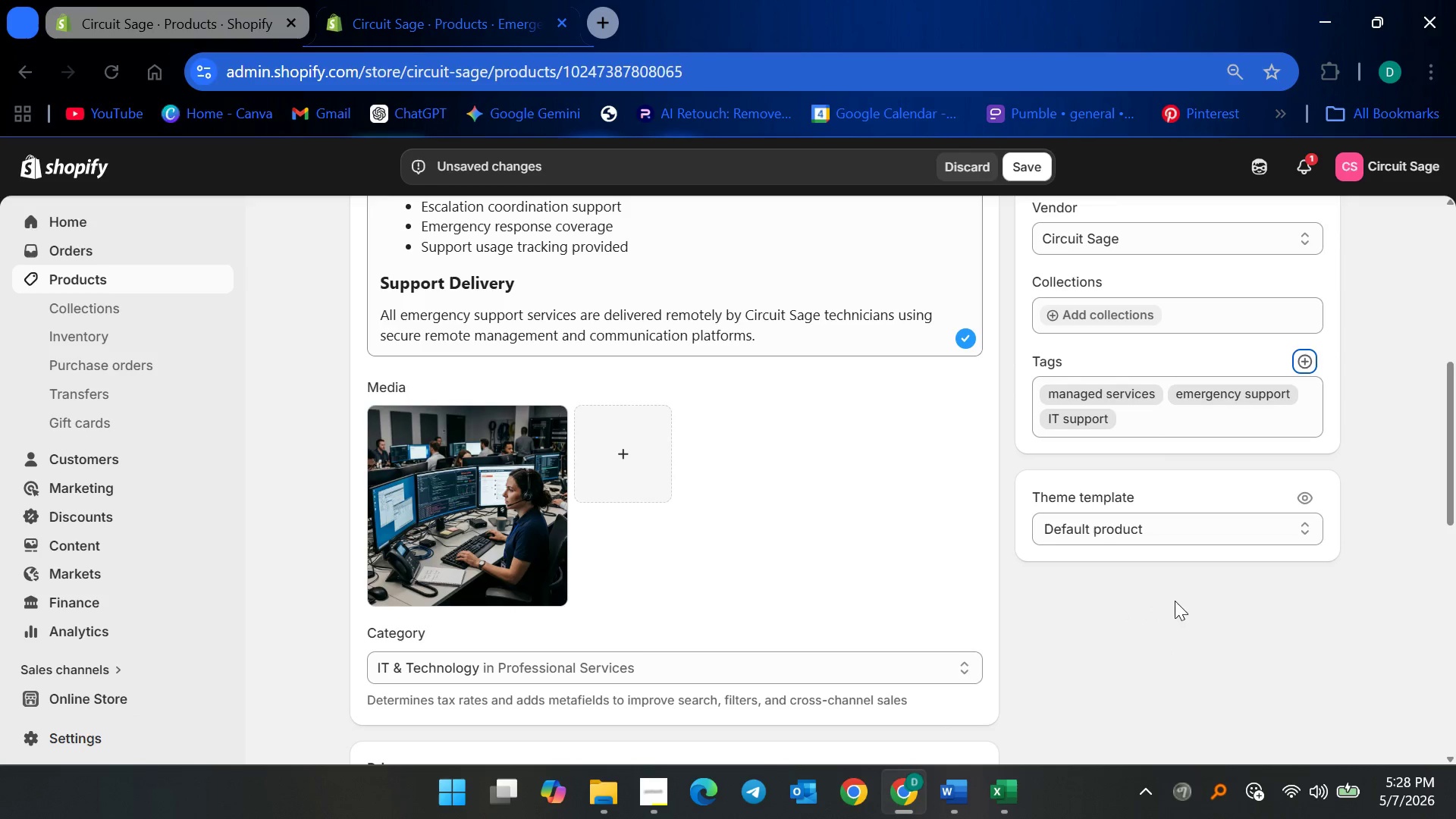 
left_click([1171, 596])
 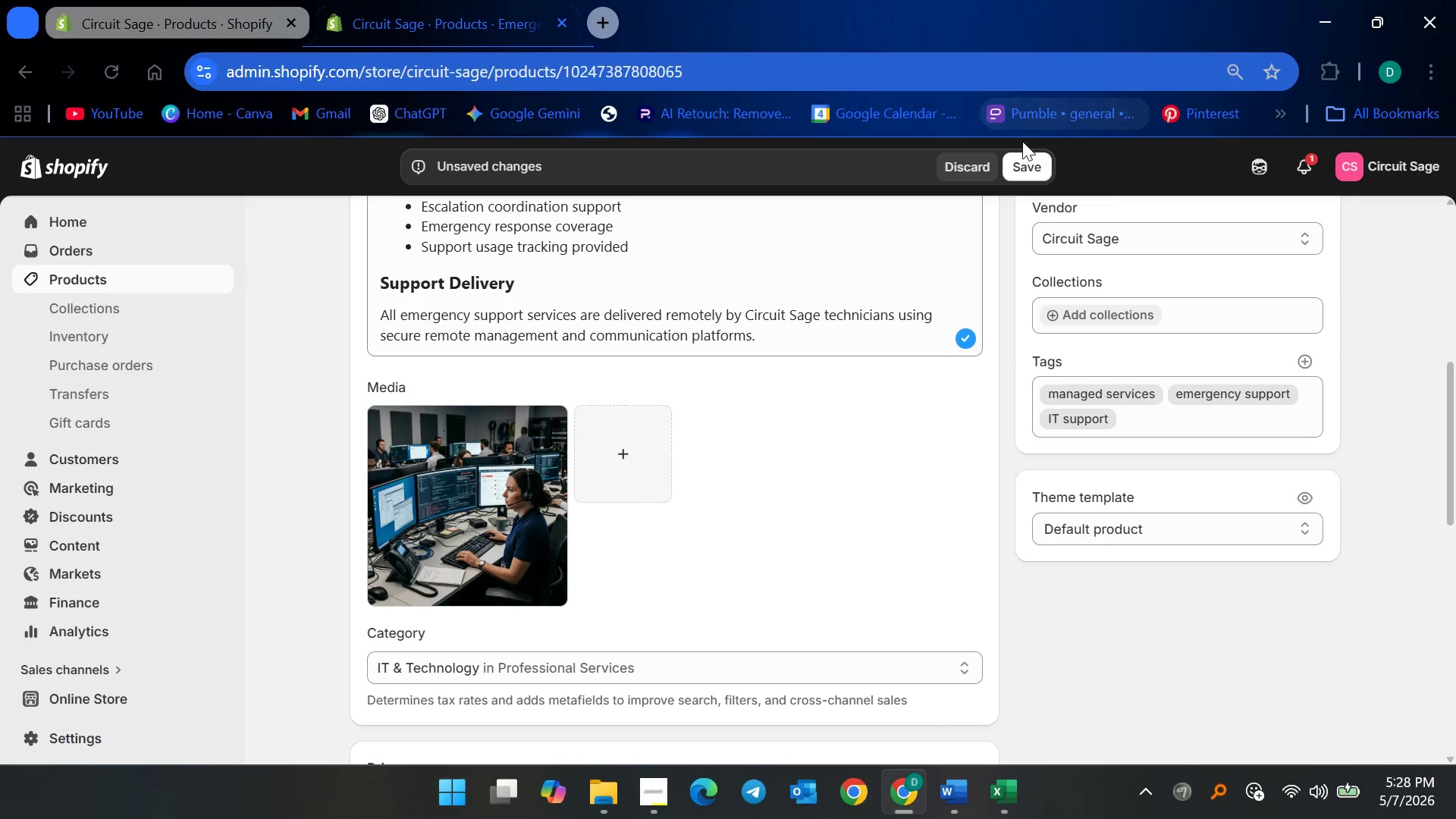 
left_click([1034, 154])
 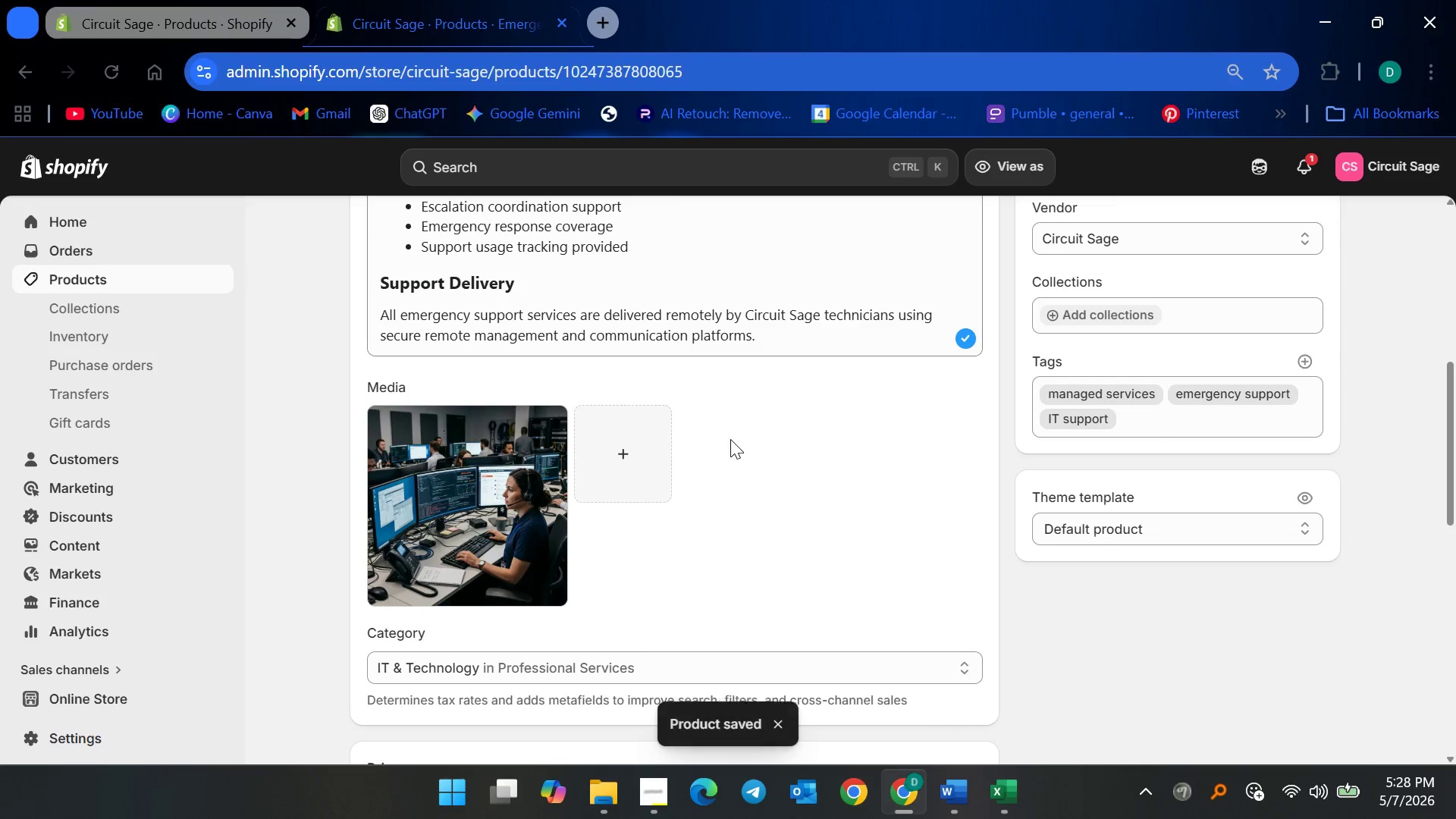 
scroll: coordinate [766, 474], scroll_direction: up, amount: 3.0
 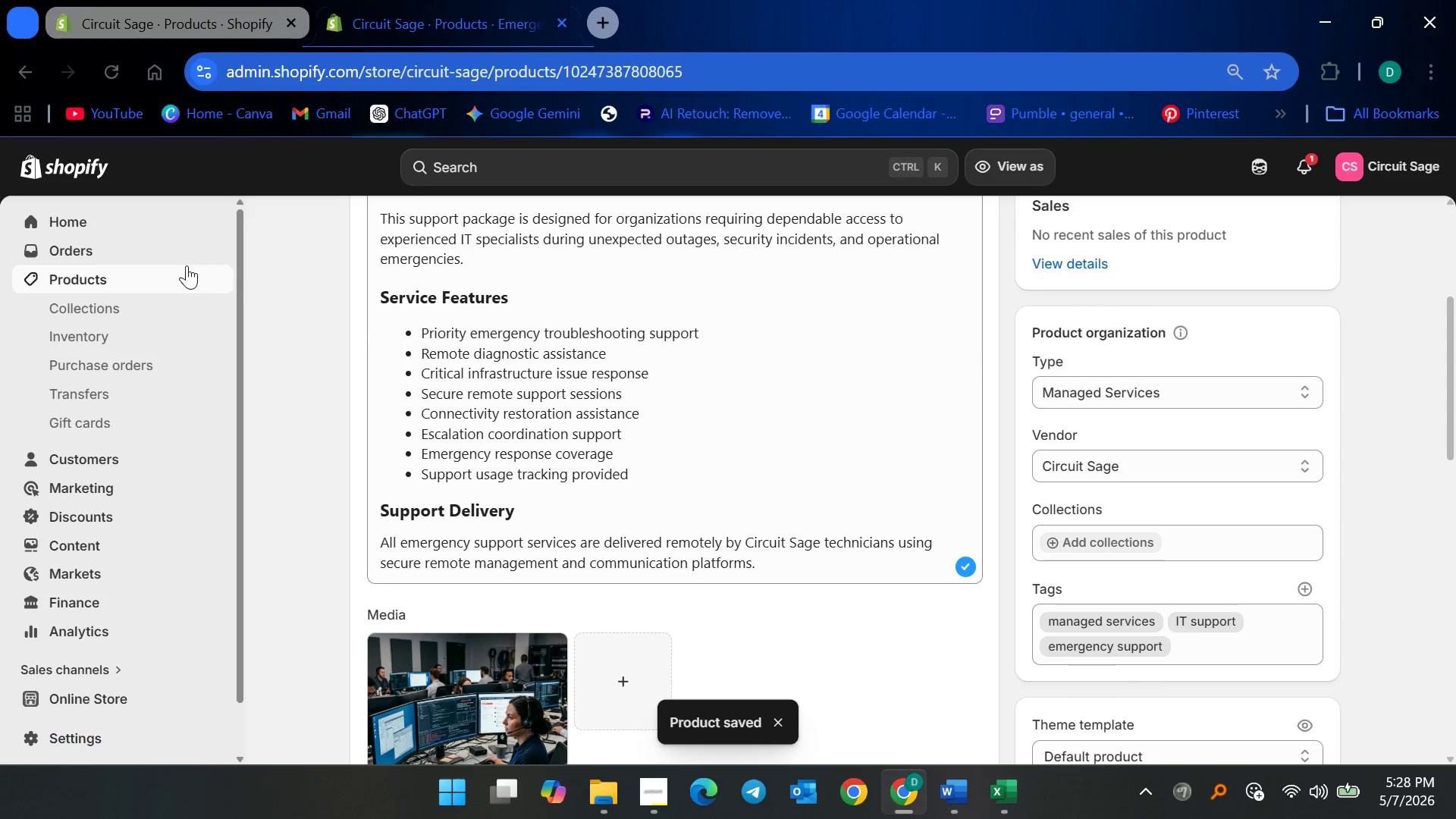 
left_click([174, 275])
 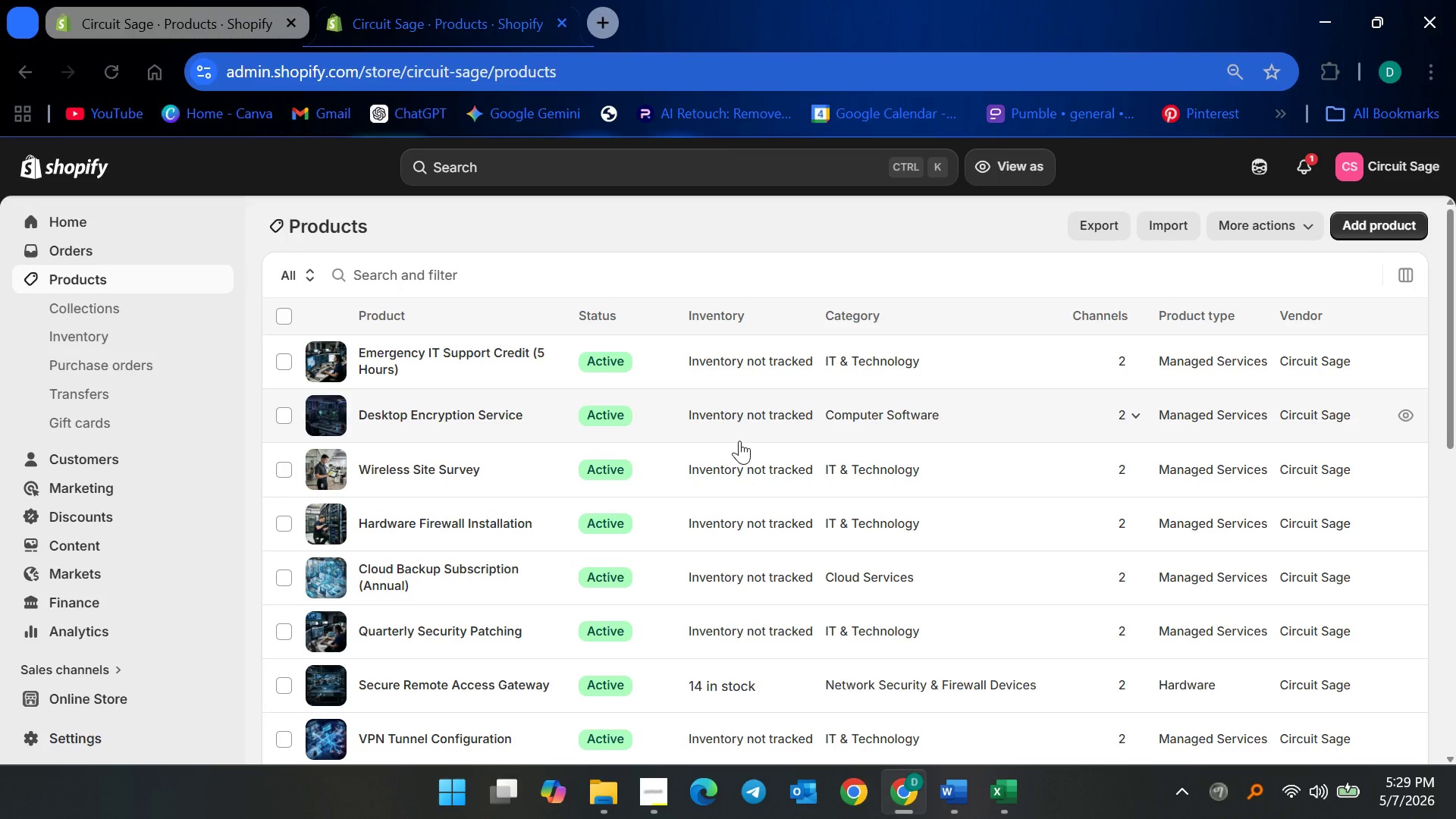 
wait(53.3)
 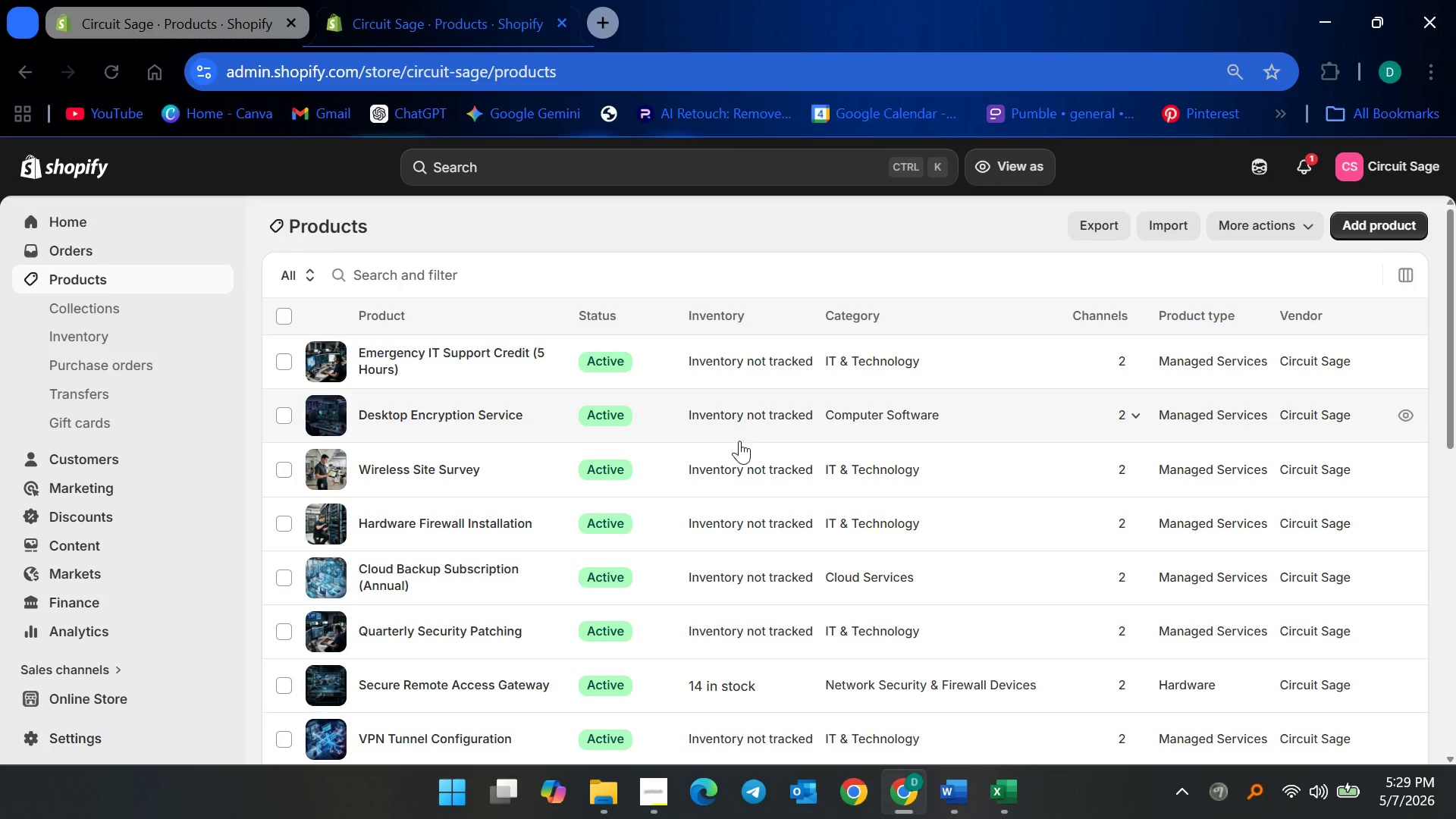 
scroll: coordinate [119, 572], scroll_direction: down, amount: 4.0
 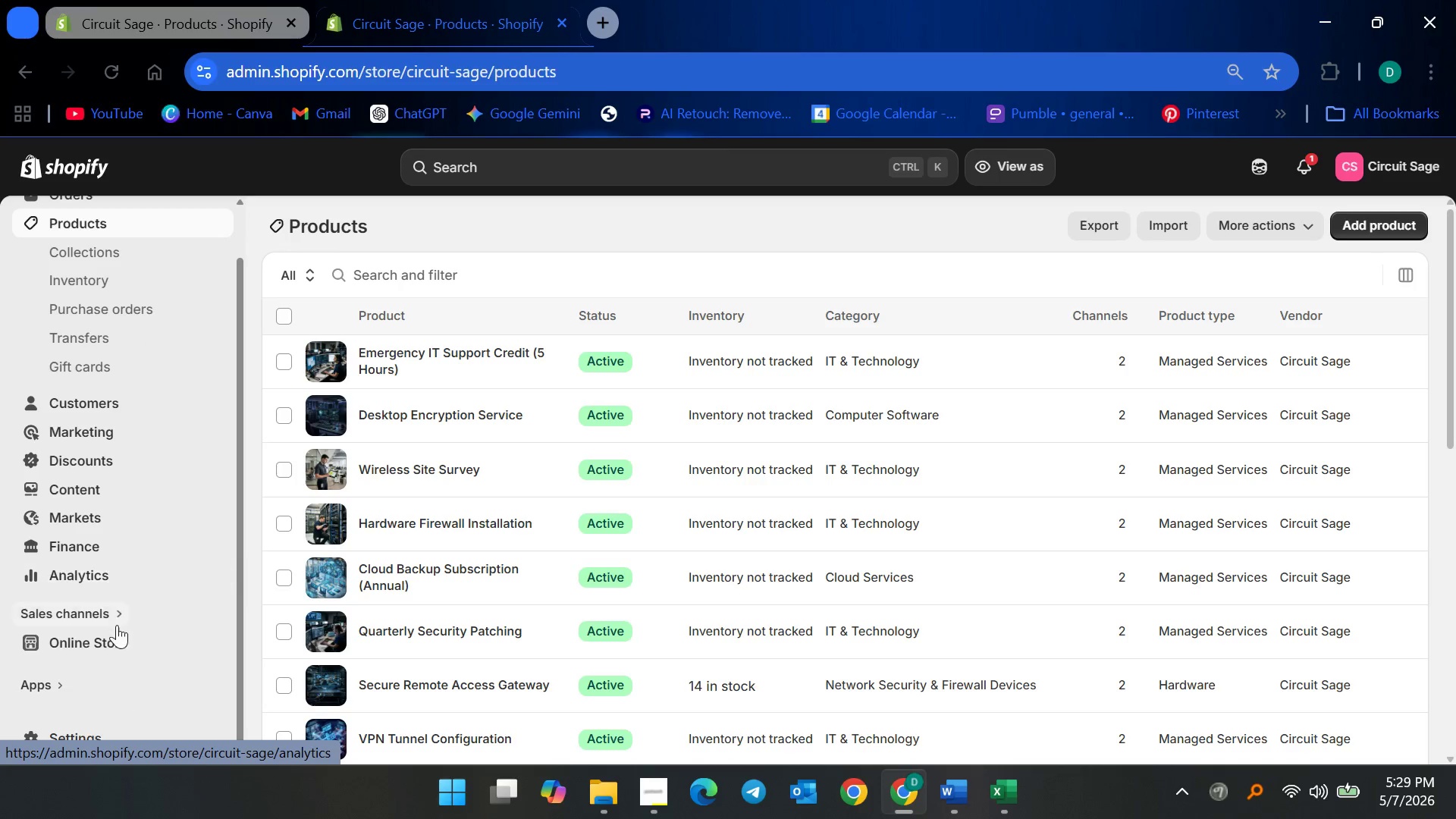 
left_click([111, 650])
 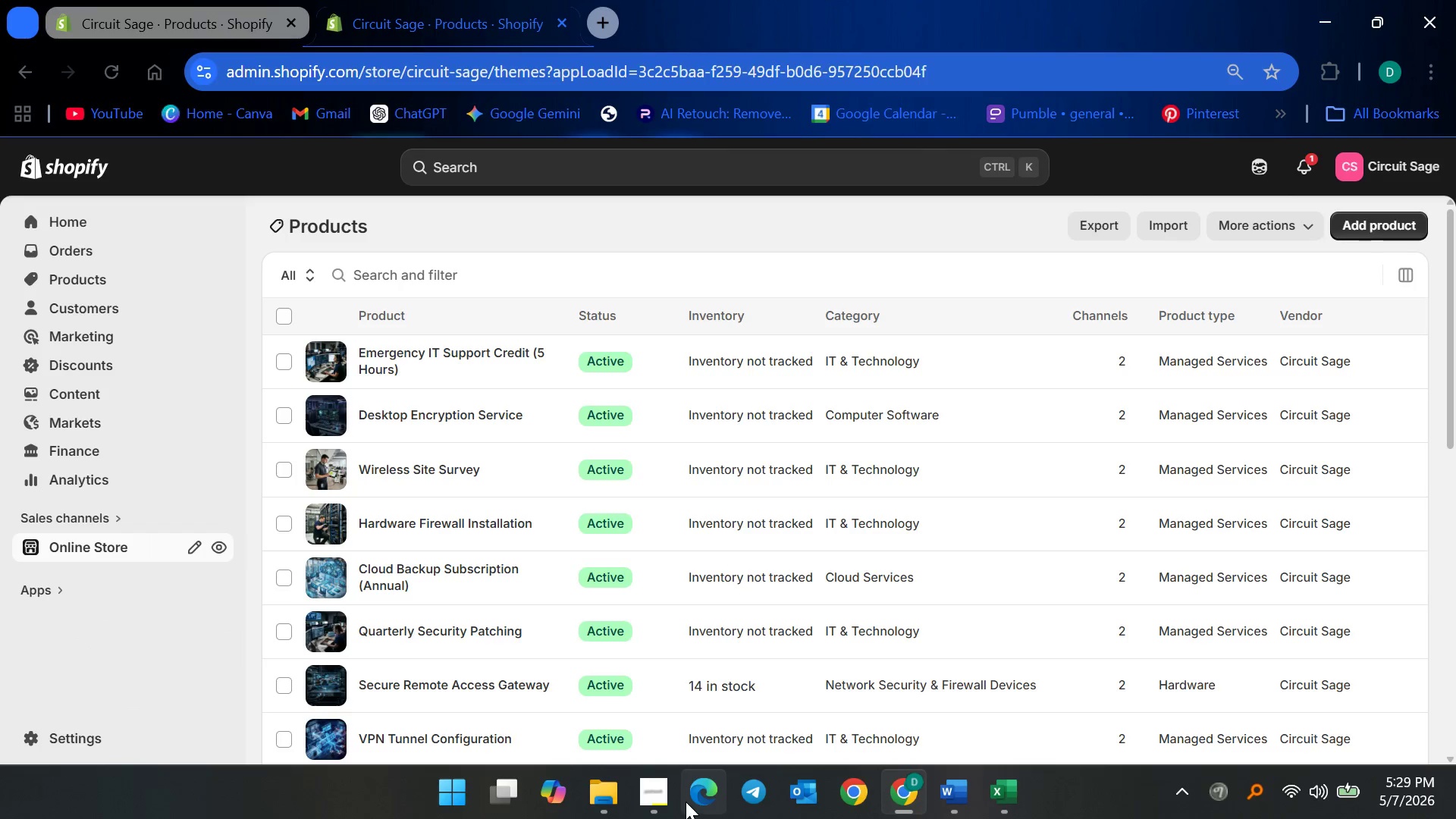 
left_click([651, 799])